 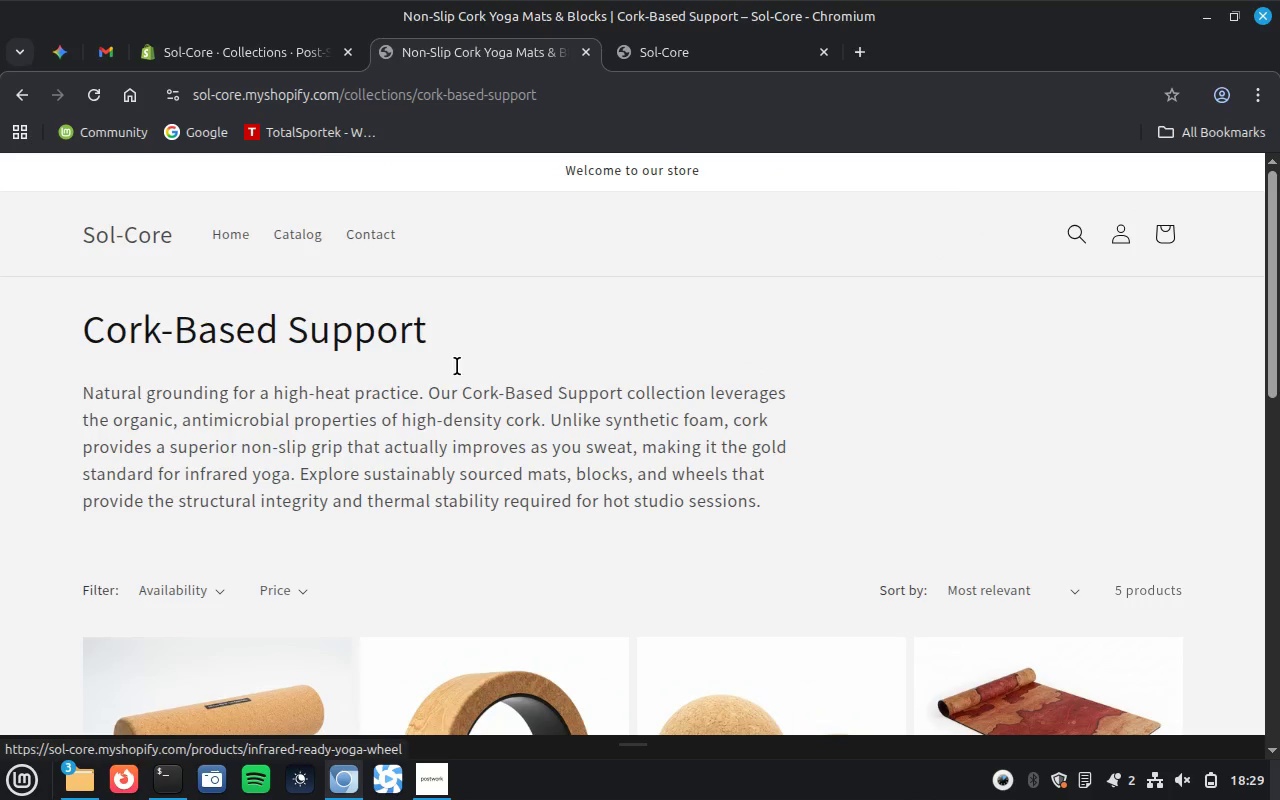 
left_click([226, 234])
 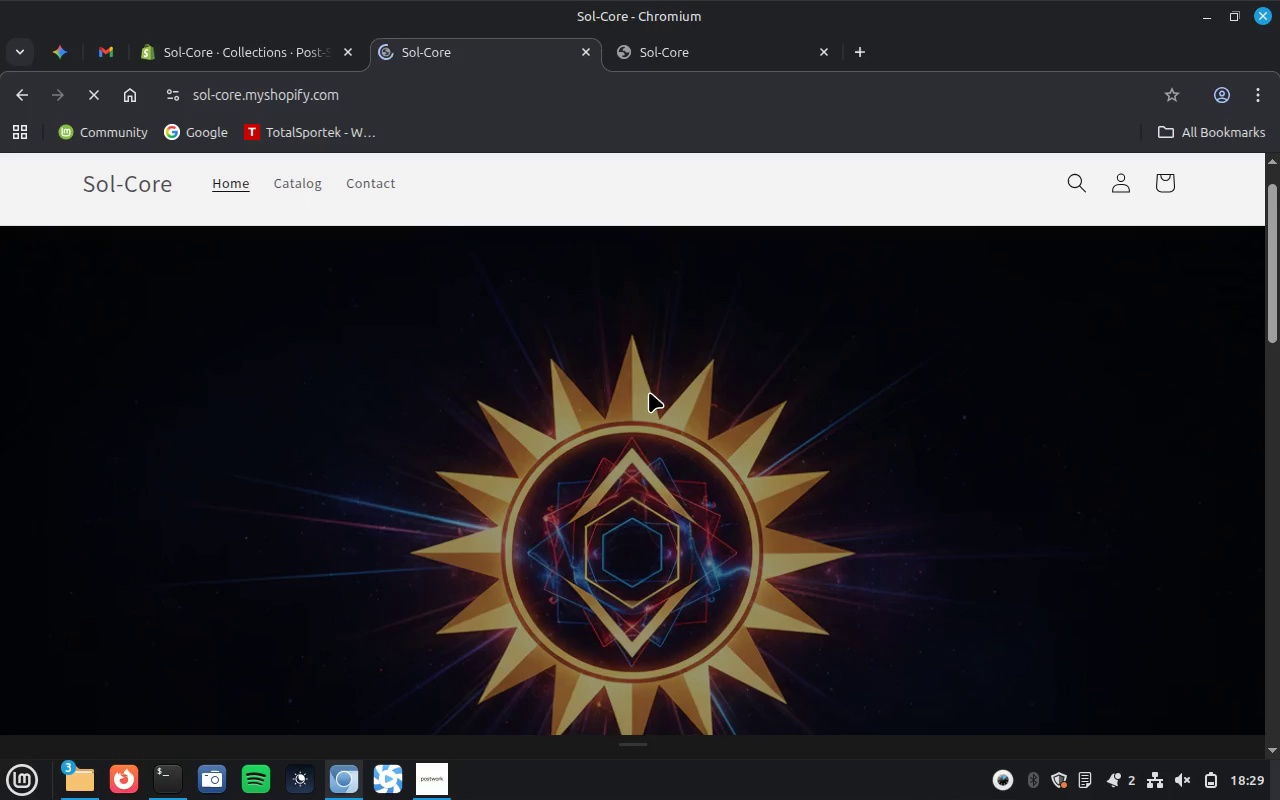 
scroll: coordinate [585, 491], scroll_direction: up, amount: 5.0
 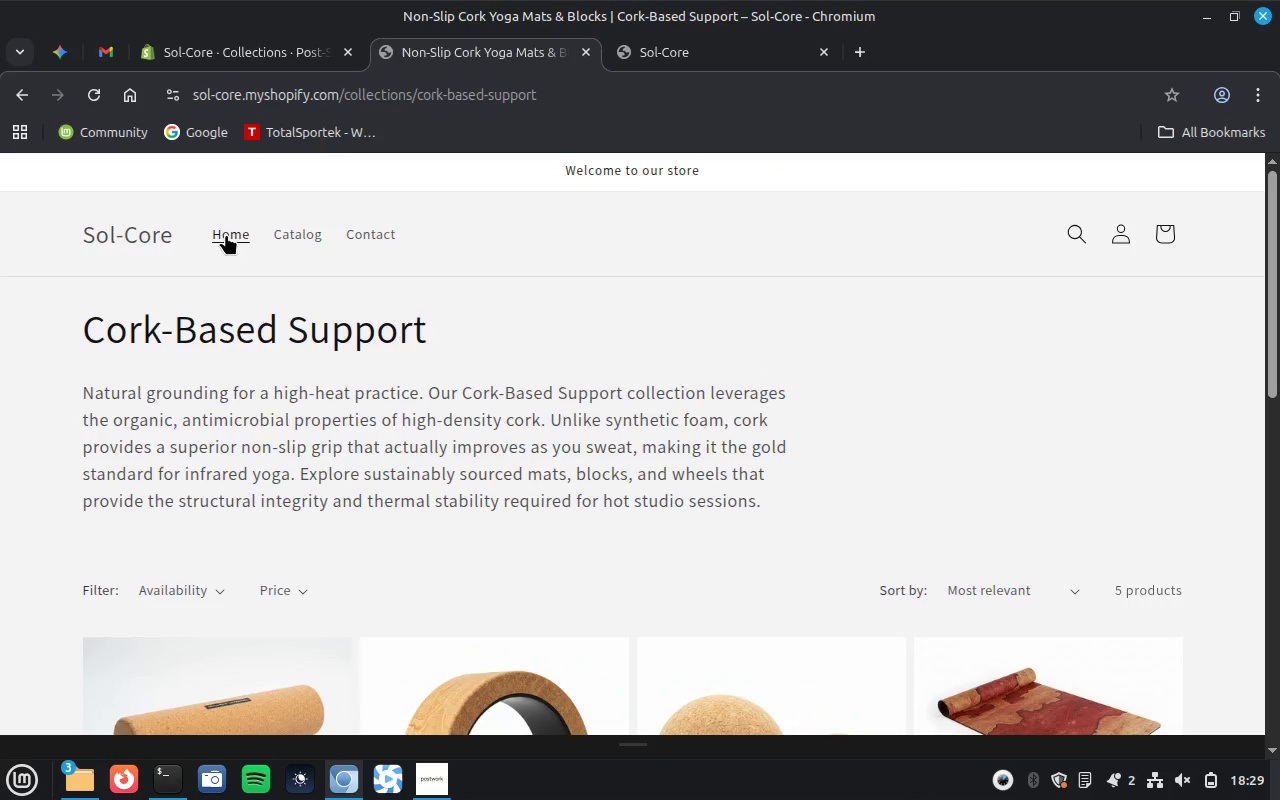 
wait(9.1)
 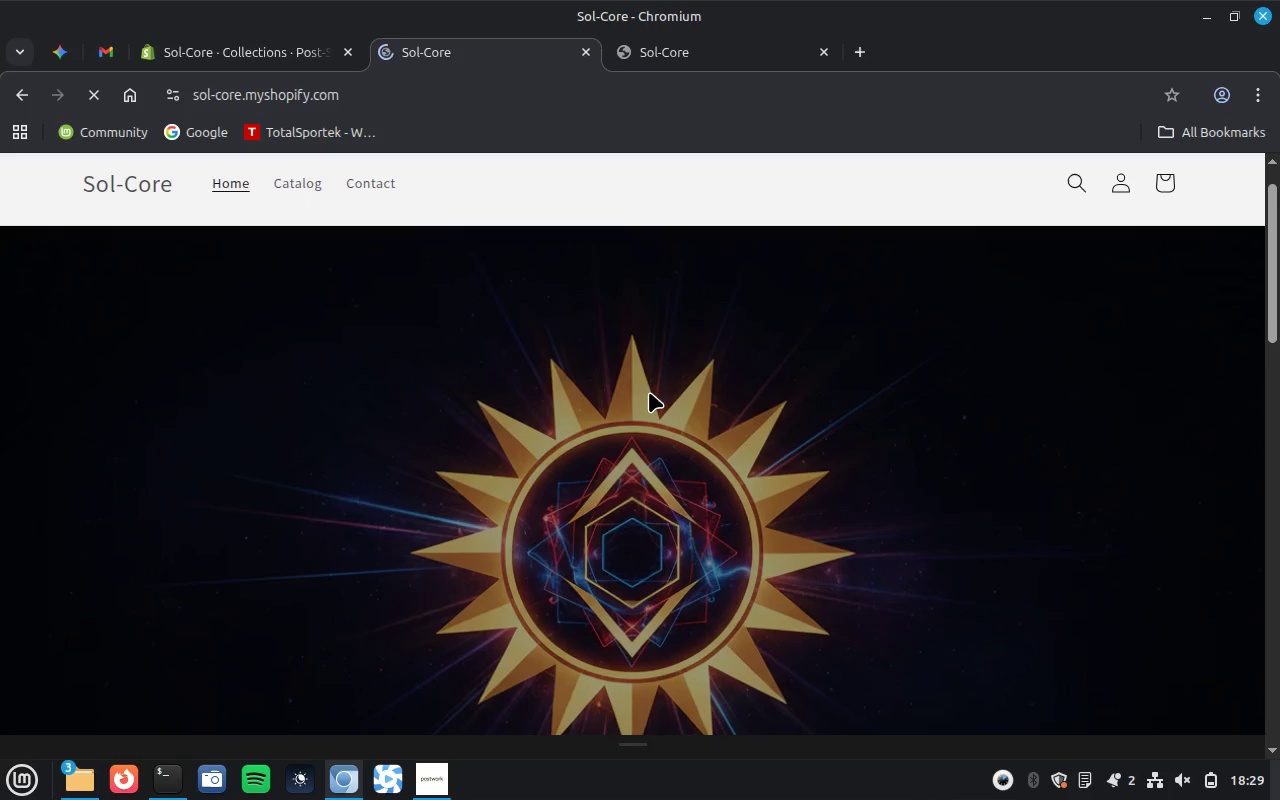 
scroll: coordinate [737, 614], scroll_direction: down, amount: 4.0
 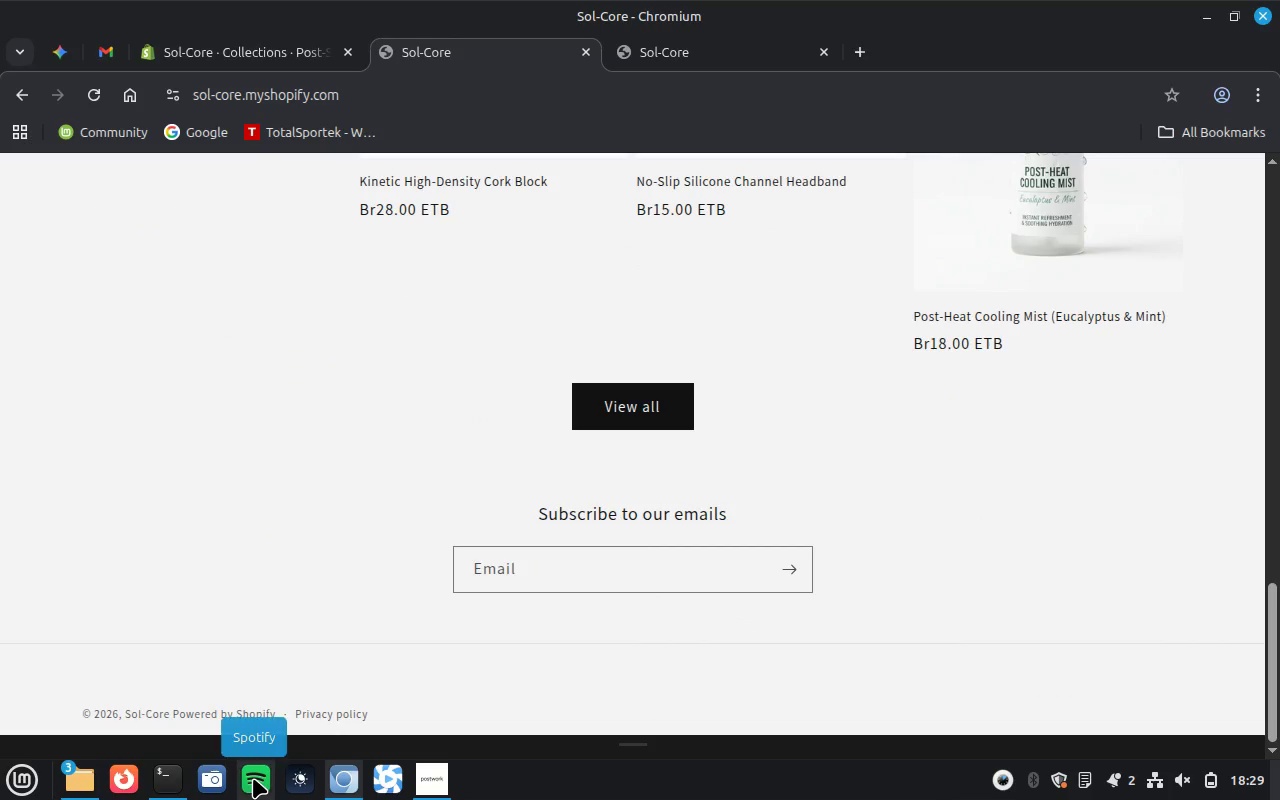 
left_click([72, 783])
 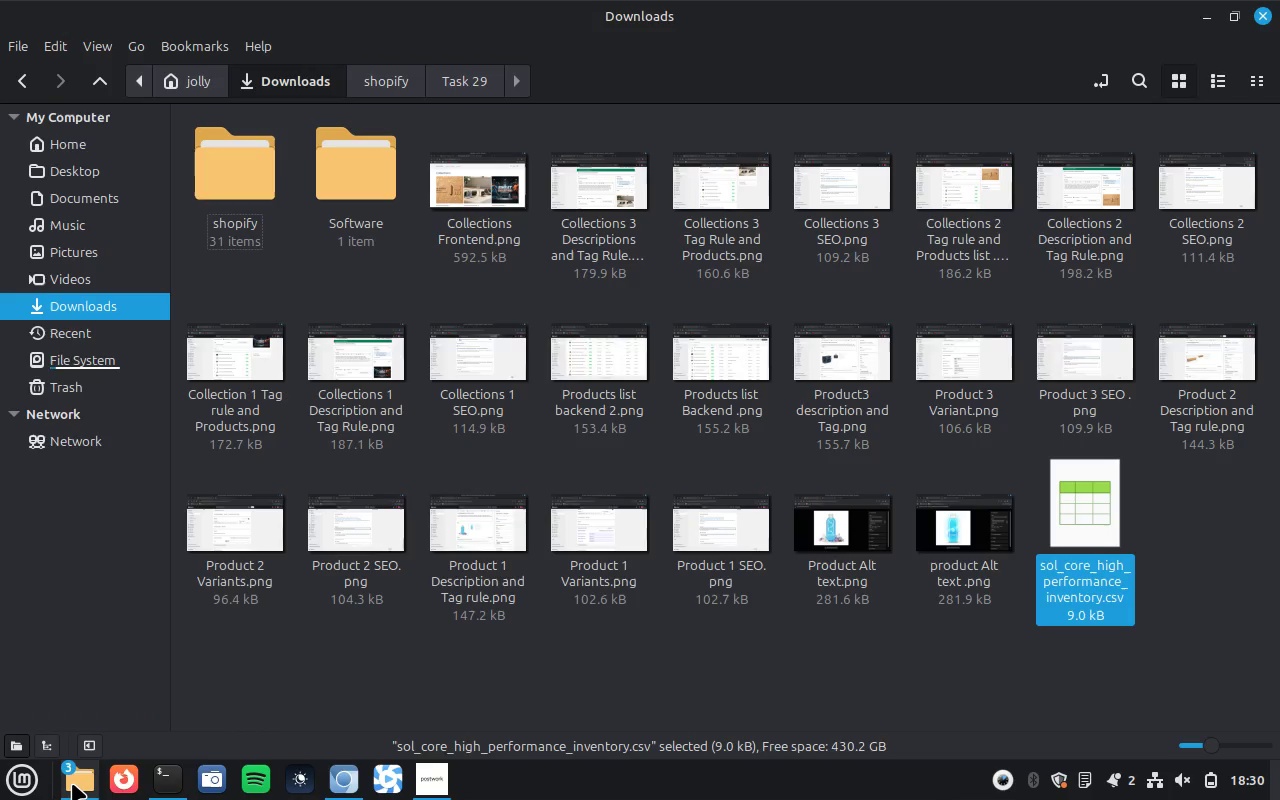 
wait(7.06)
 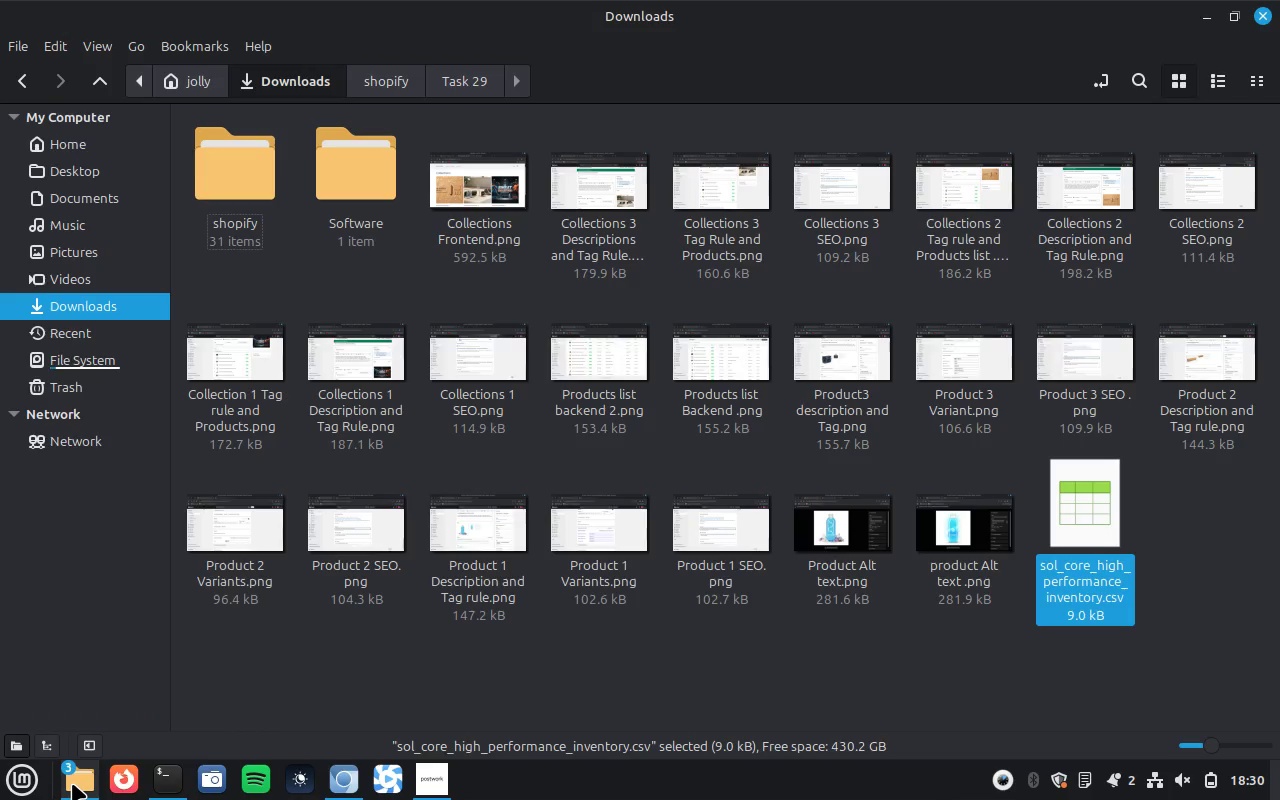 
left_click([72, 783])
 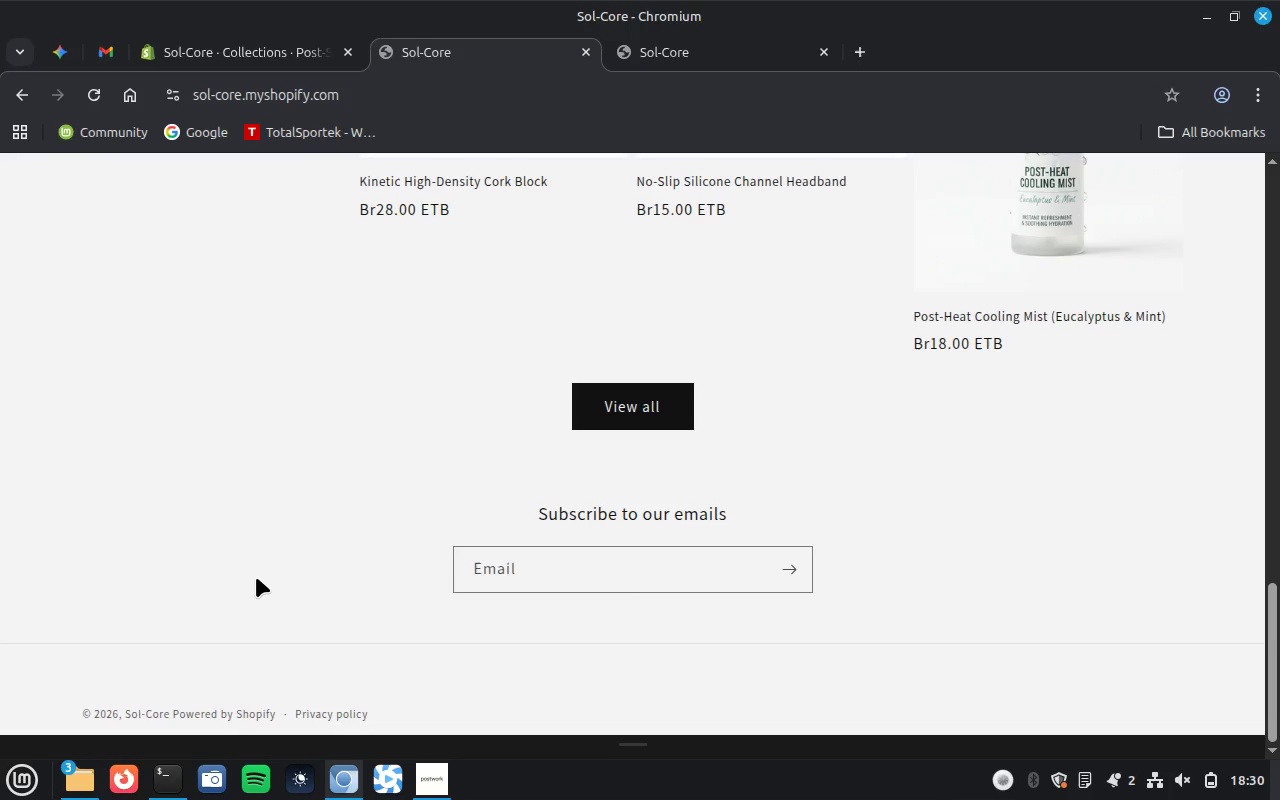 
scroll: coordinate [256, 577], scroll_direction: up, amount: 9.0
 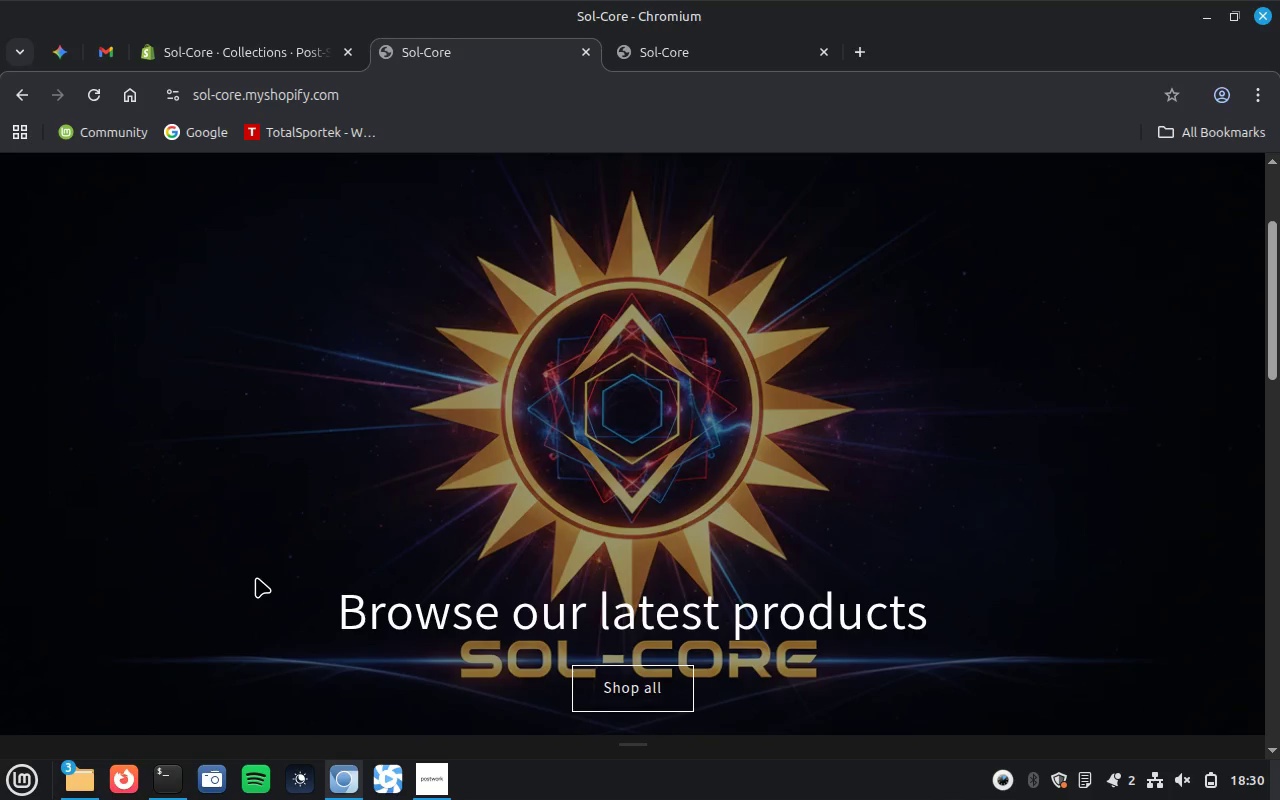 
left_click([201, 790])
 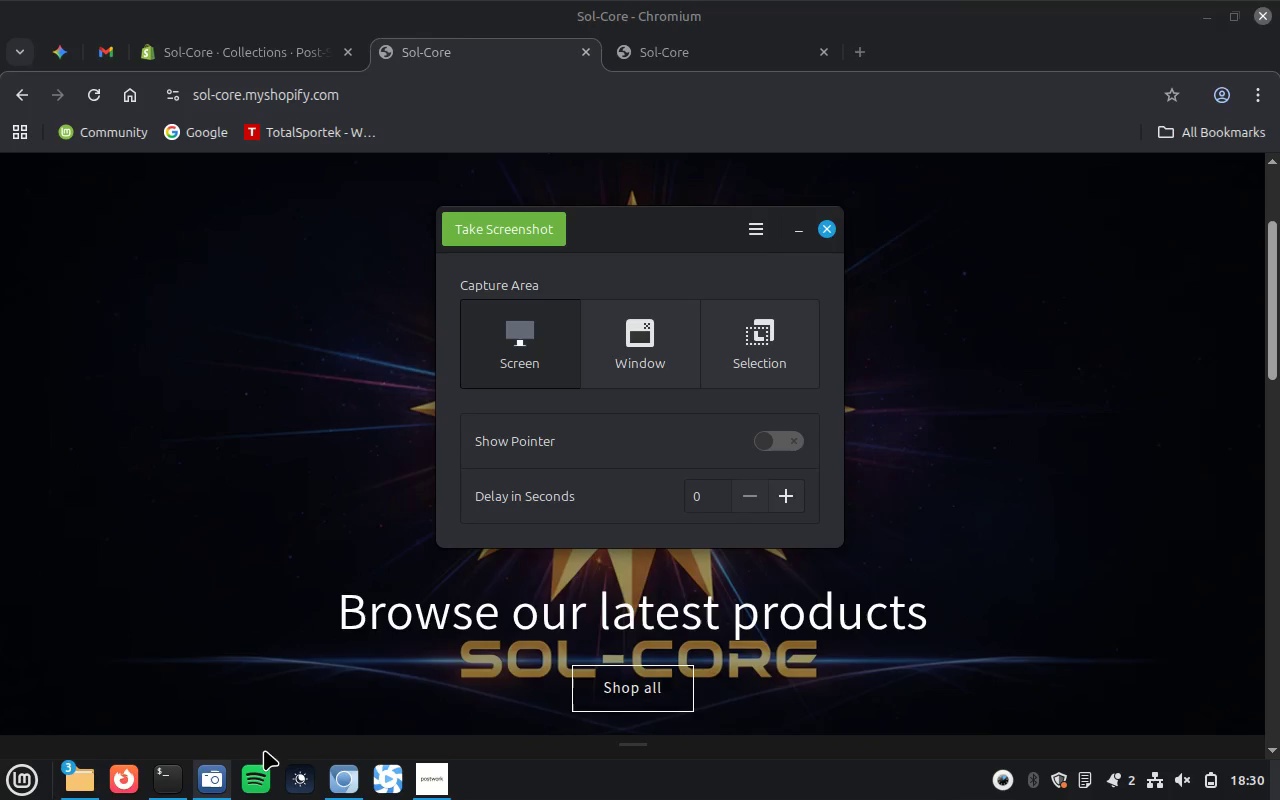 
left_click([645, 382])
 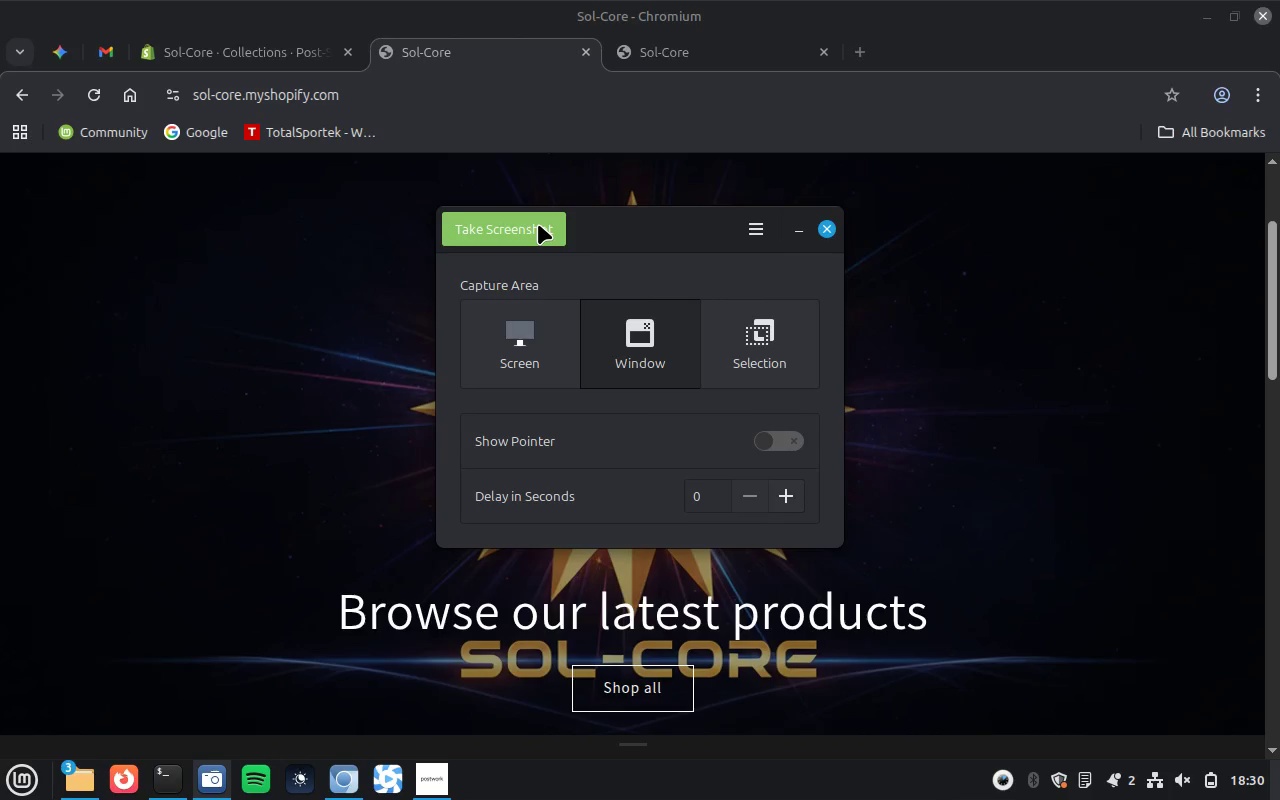 
left_click([538, 224])
 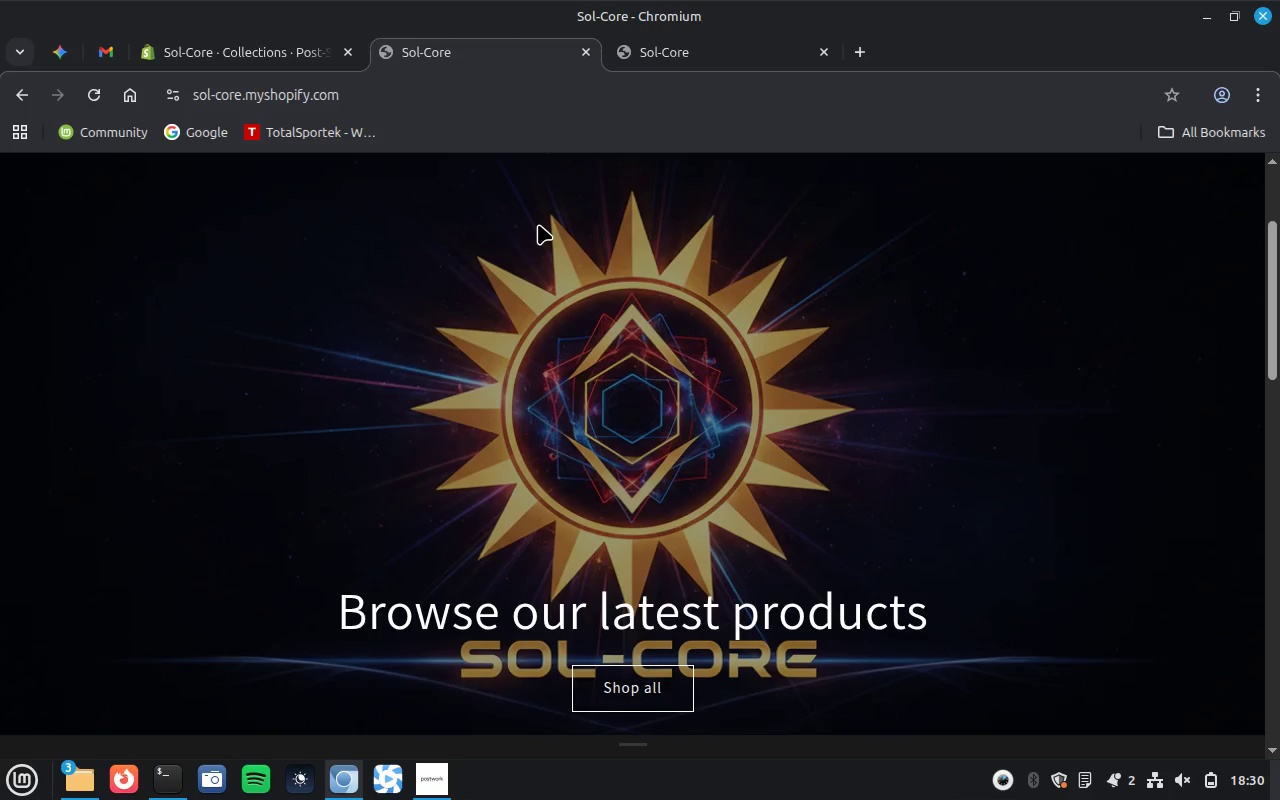 
type(Homepage)
 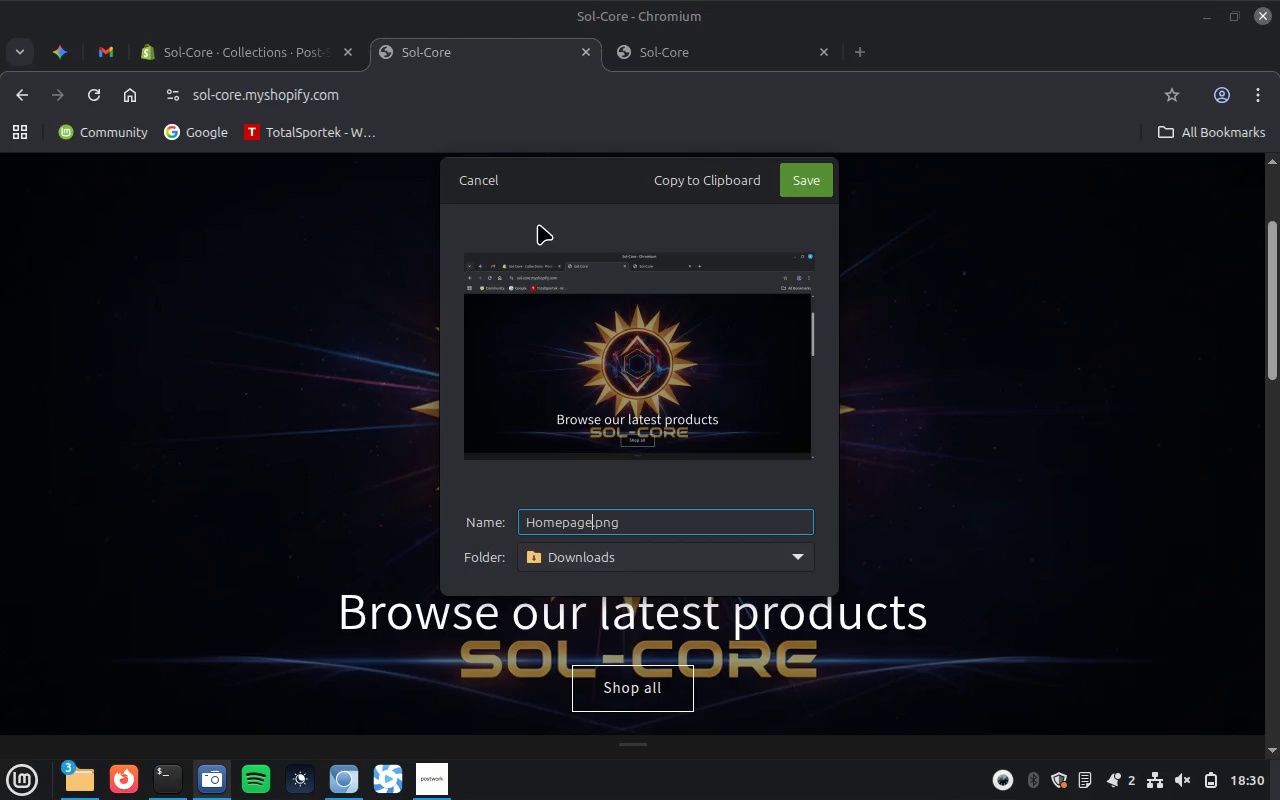 
key(Enter)
 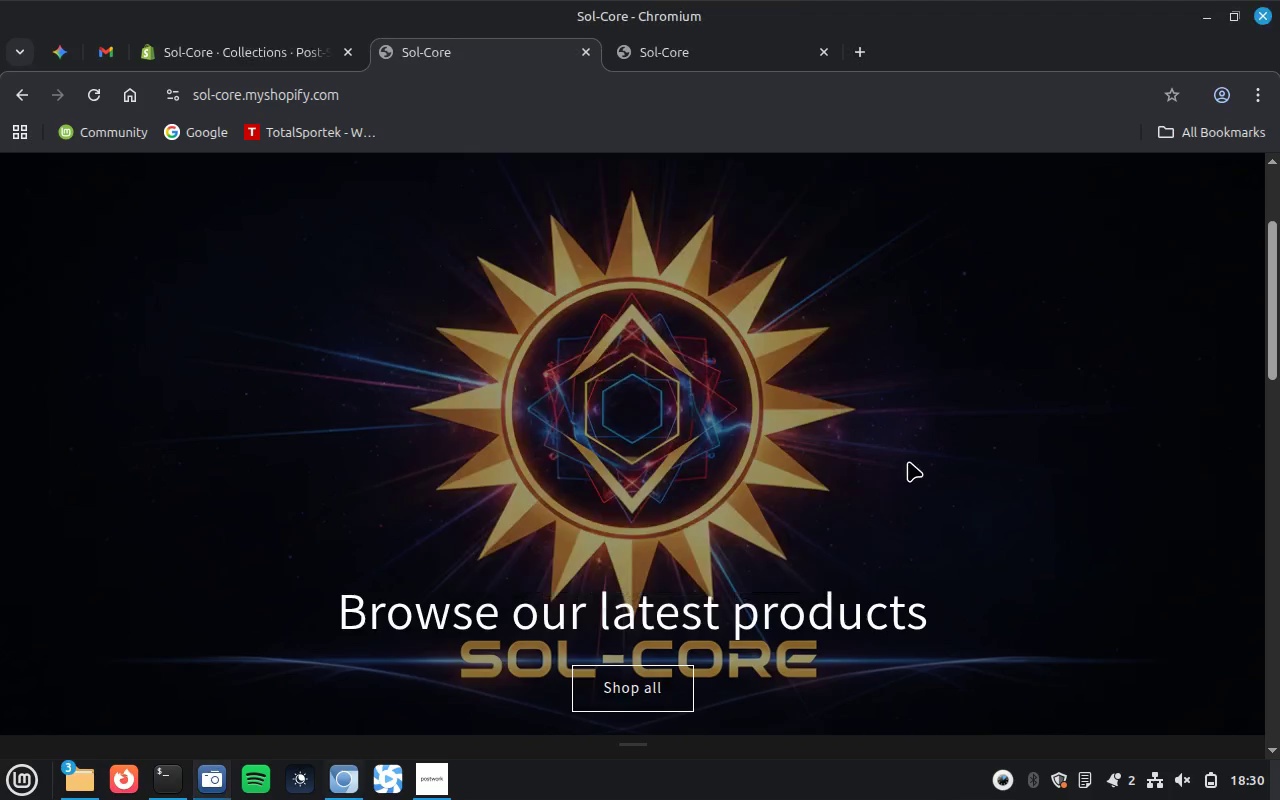 
scroll: coordinate [908, 461], scroll_direction: down, amount: 5.0
 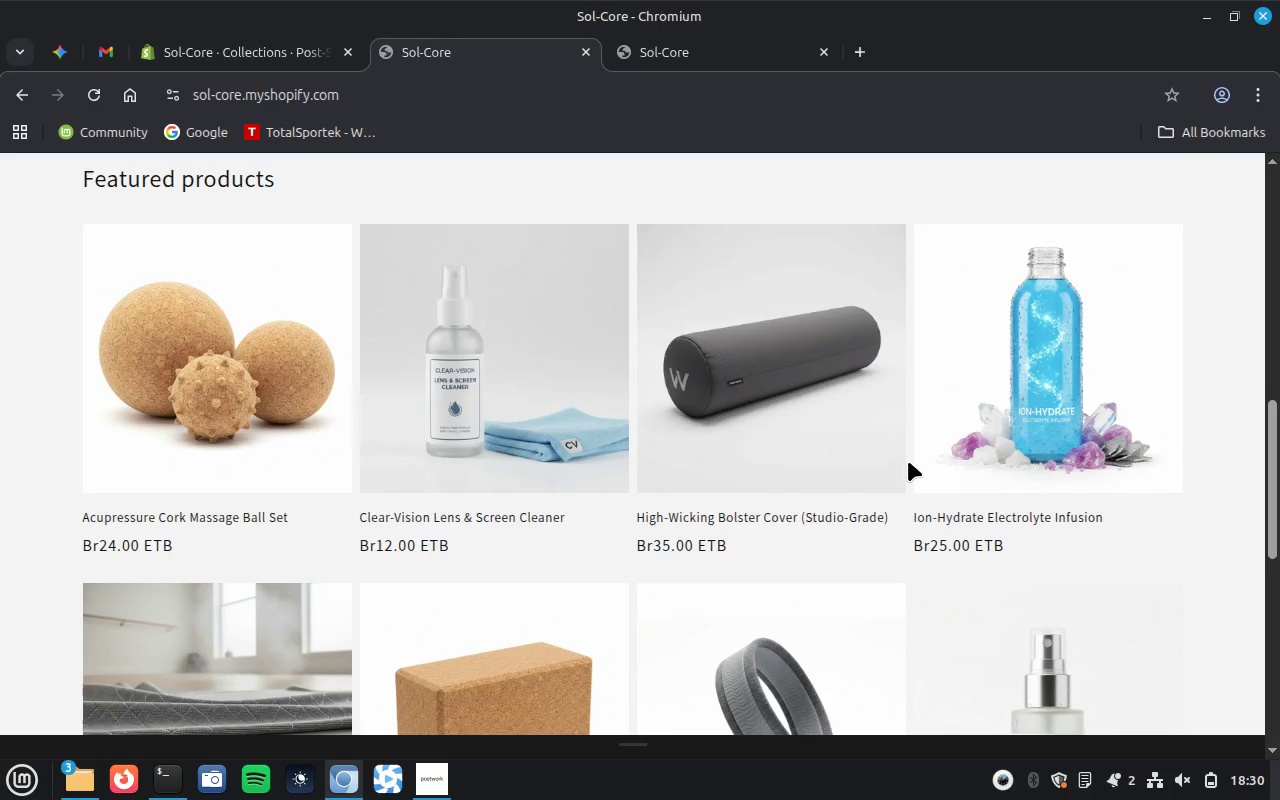 
wait(5.13)
 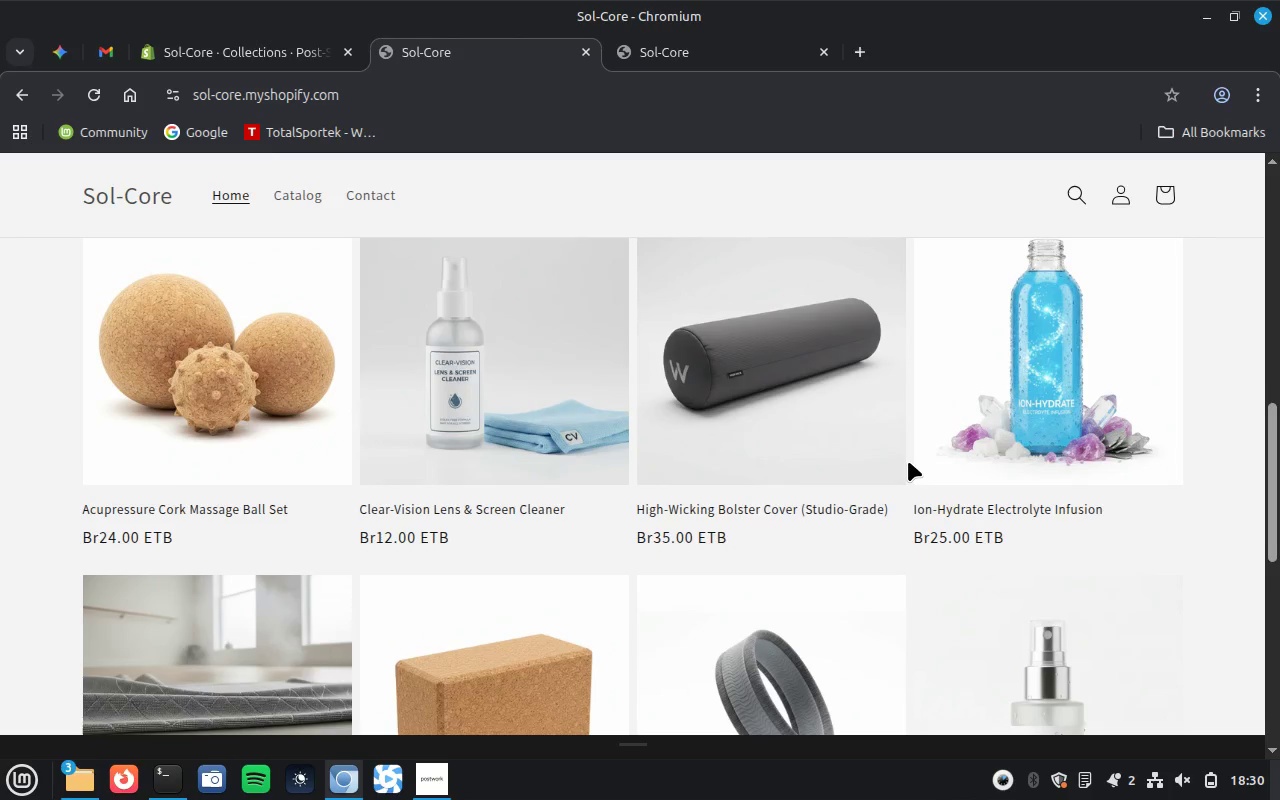 
left_click([1254, 74])
 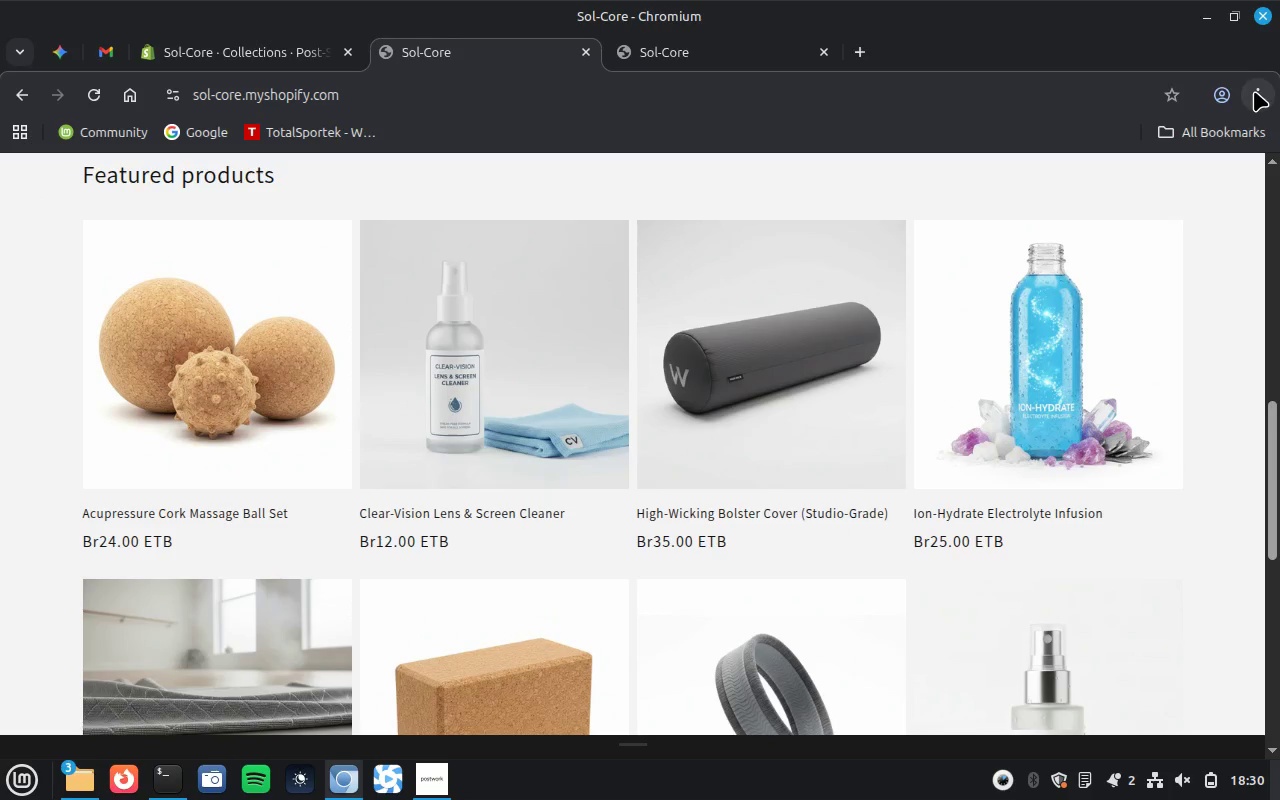 
left_click([1254, 91])
 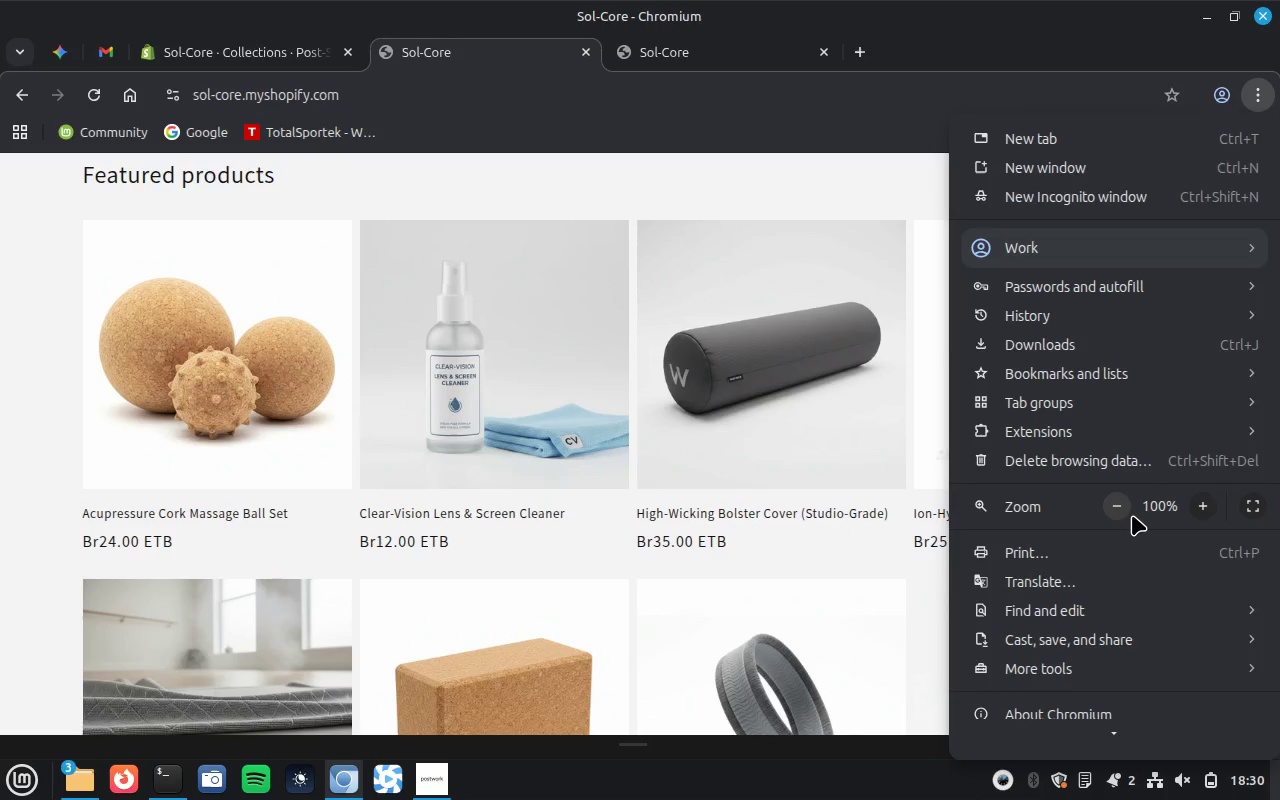 
double_click([1132, 515])
 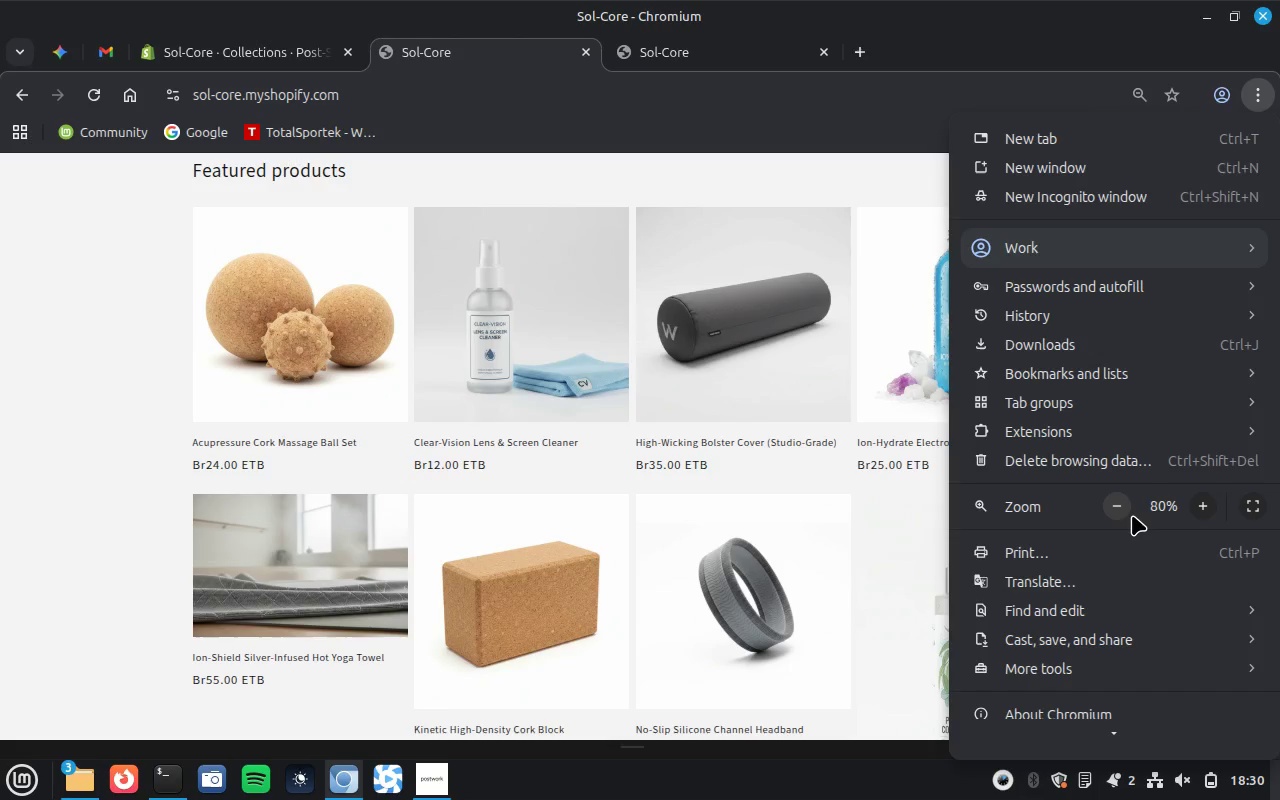 
left_click([1132, 515])
 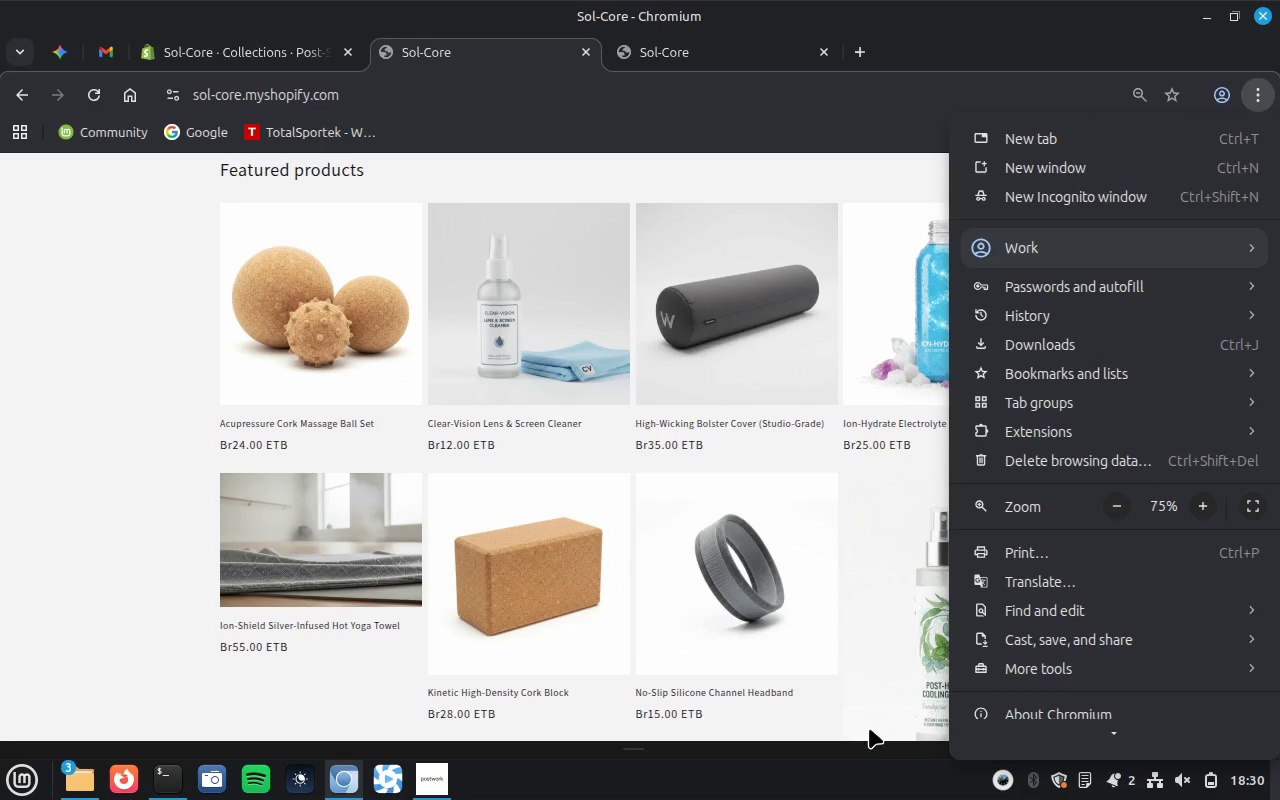 
left_click([861, 723])
 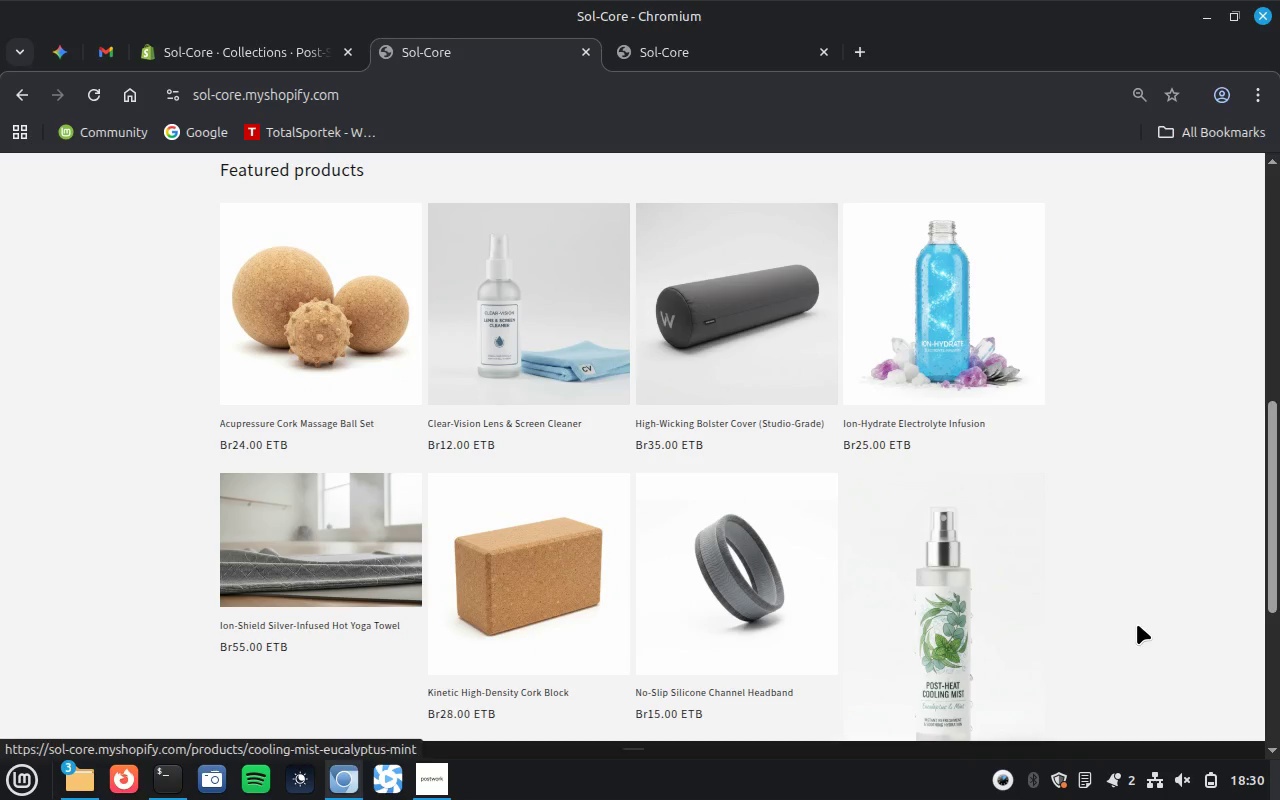 
left_click([1137, 624])
 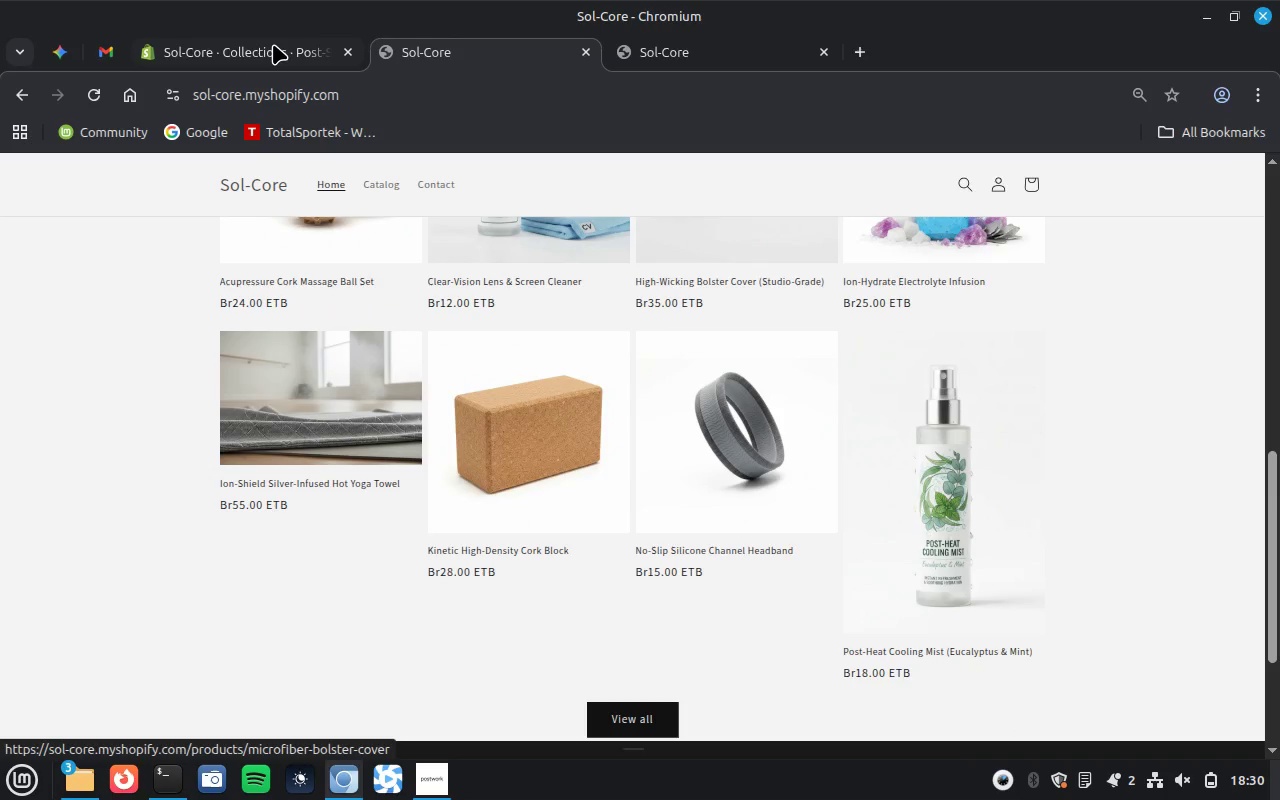 
scroll: coordinate [1137, 624], scroll_direction: down, amount: 2.0
 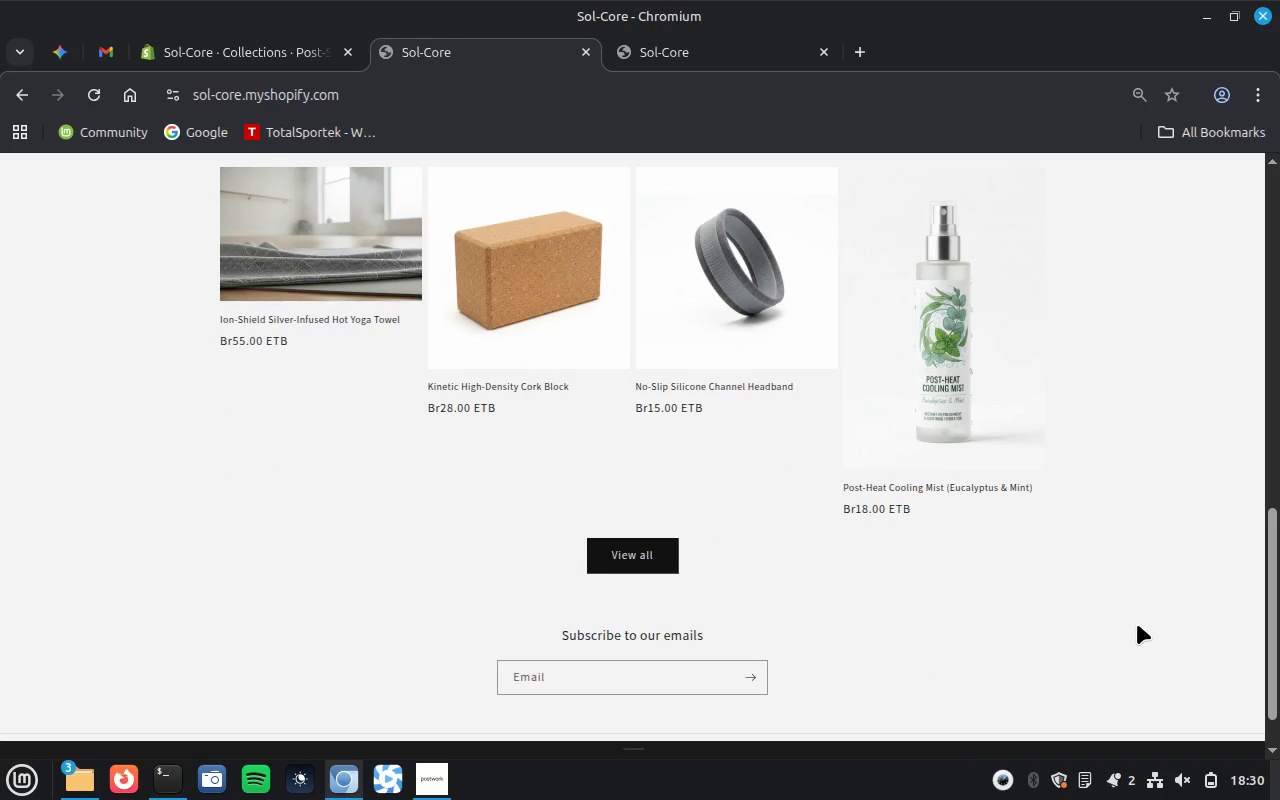 
left_click([241, 50])
 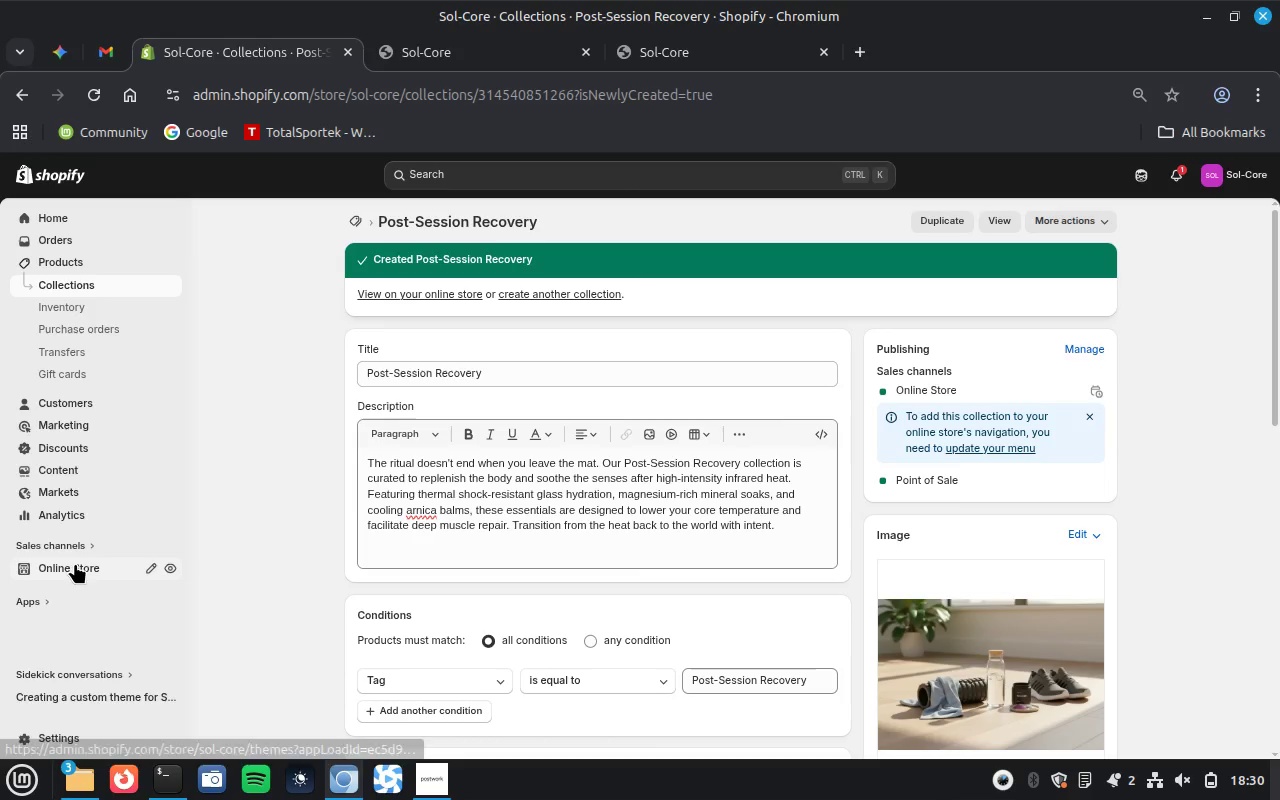 
left_click([74, 563])
 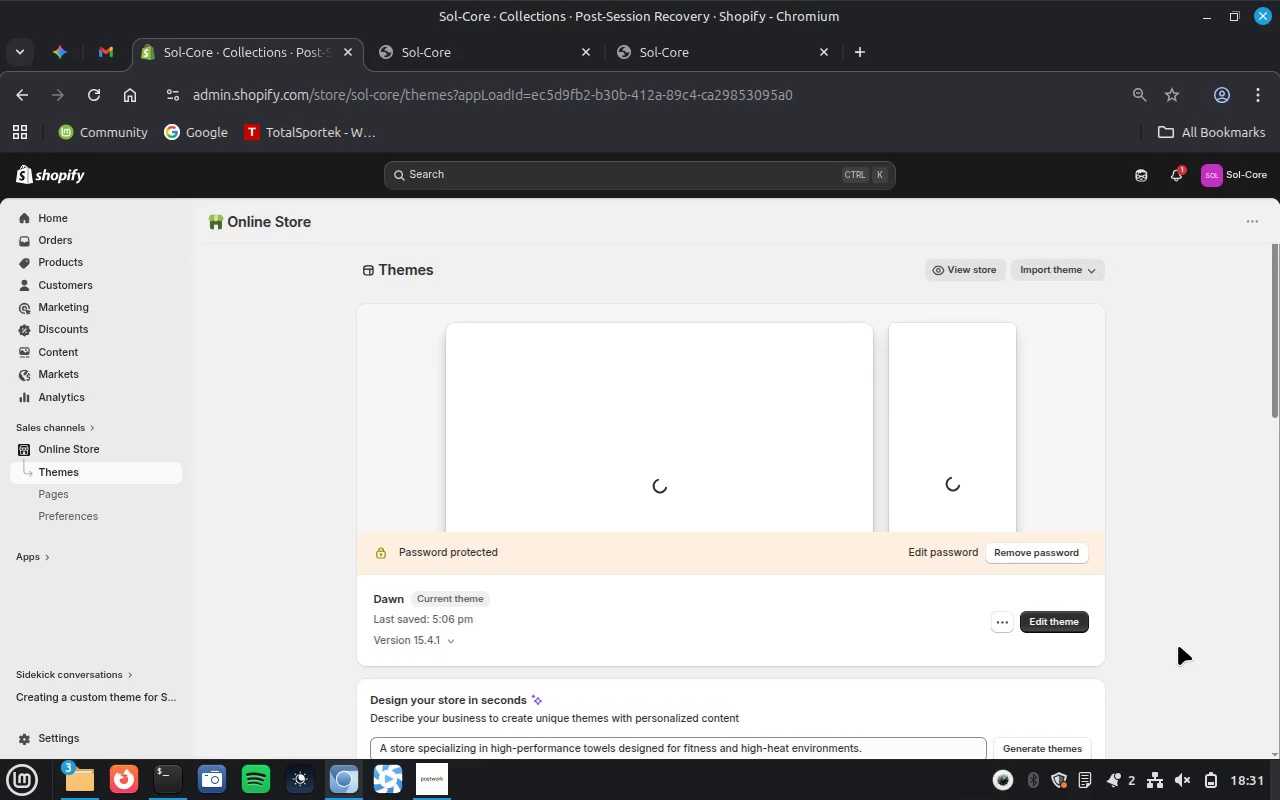 
wait(40.19)
 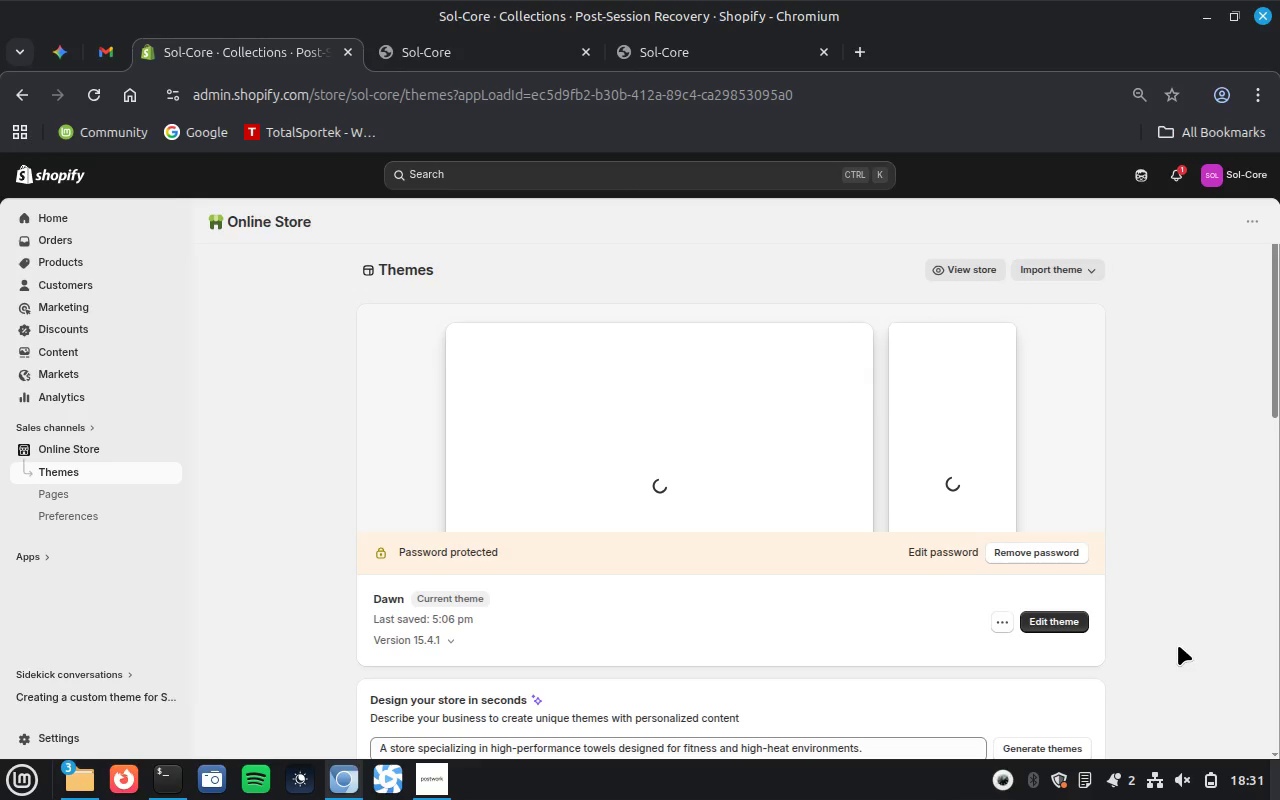 
left_click([932, 551])
 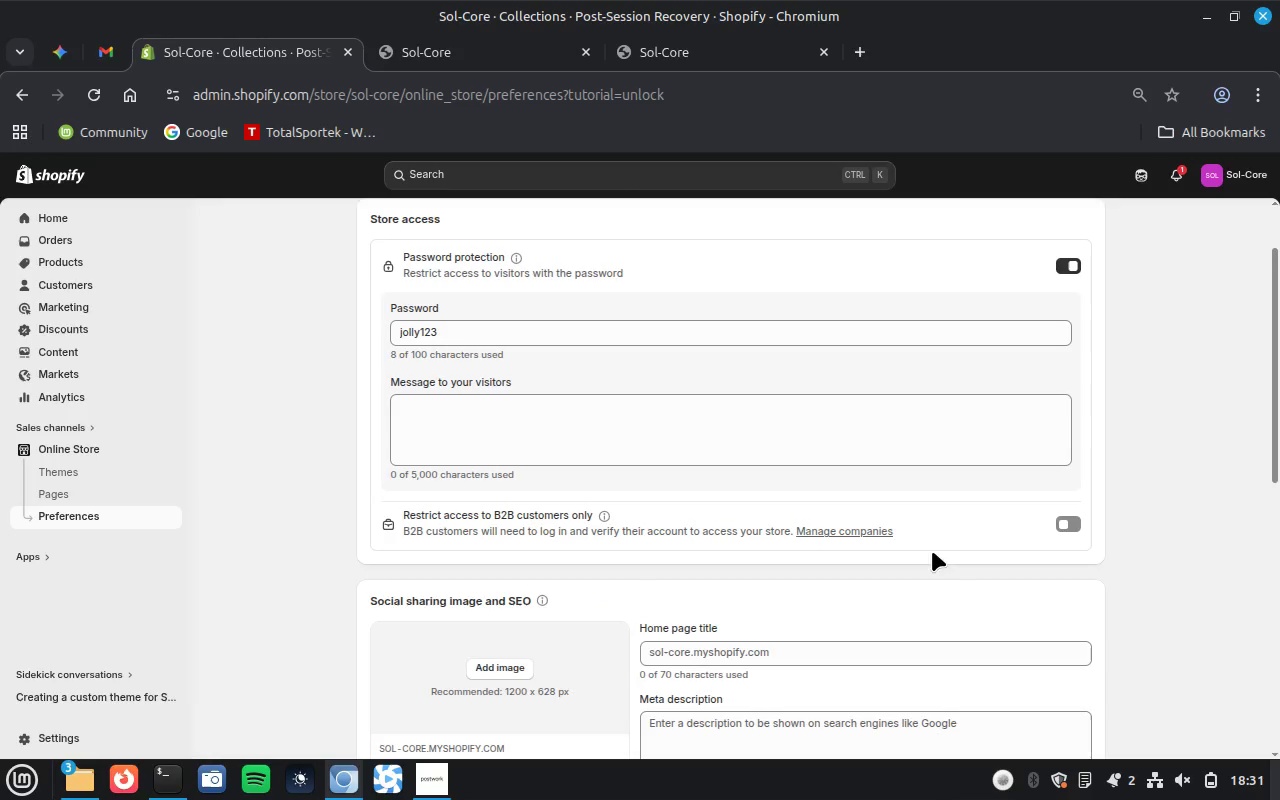 
wait(7.89)
 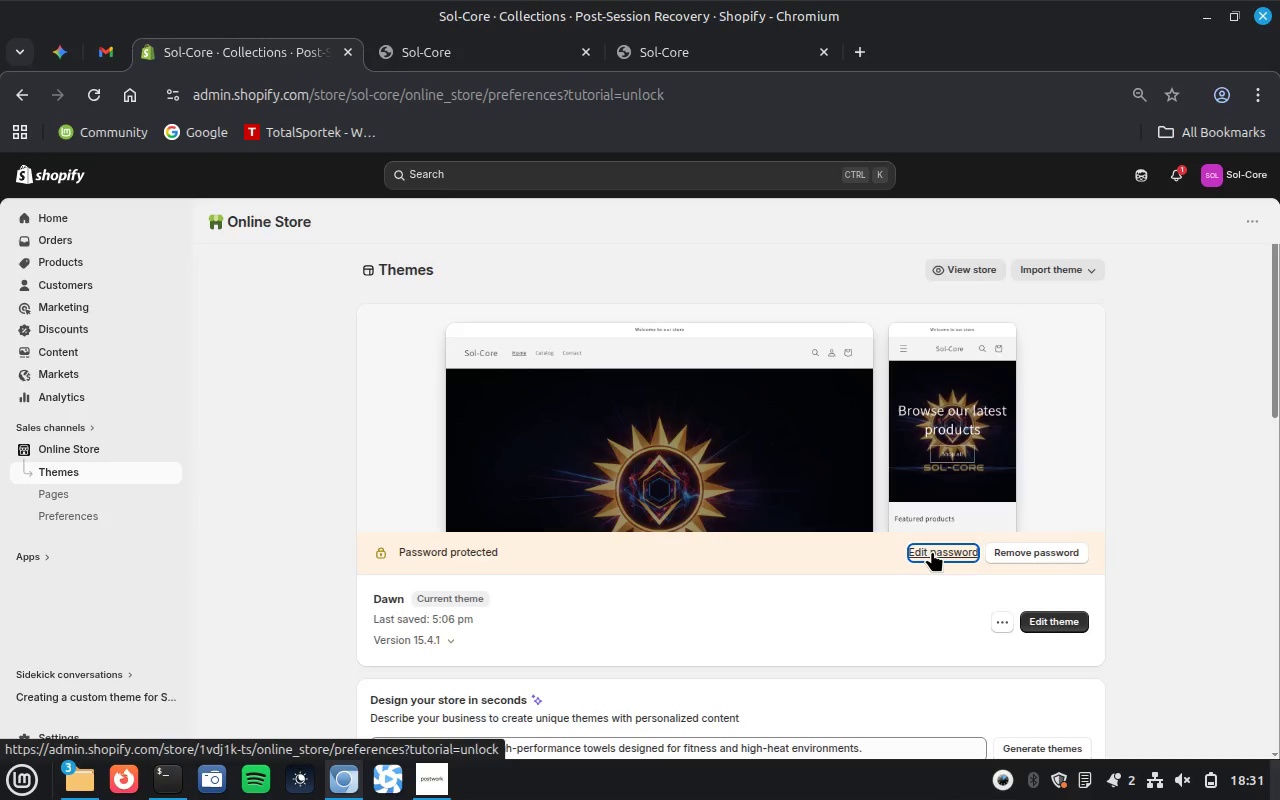 
left_click([22, 92])
 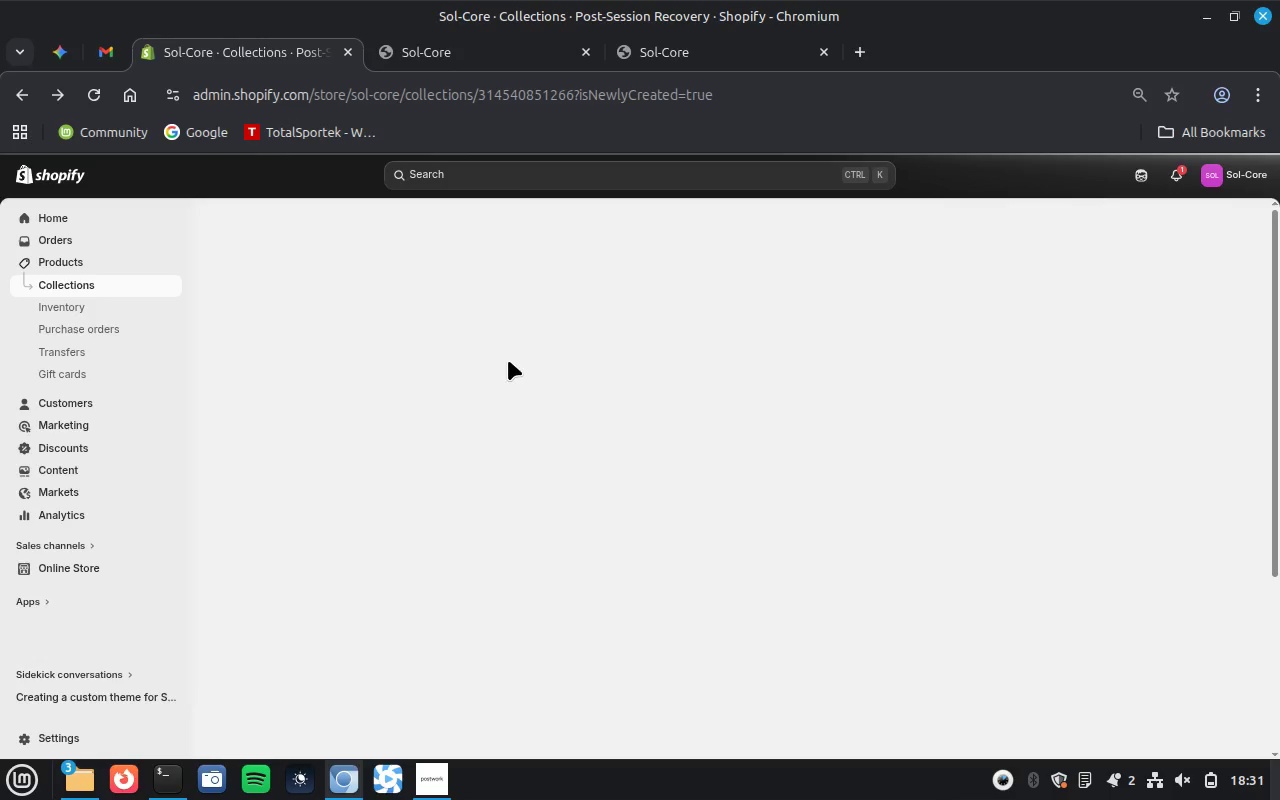 
wait(11.97)
 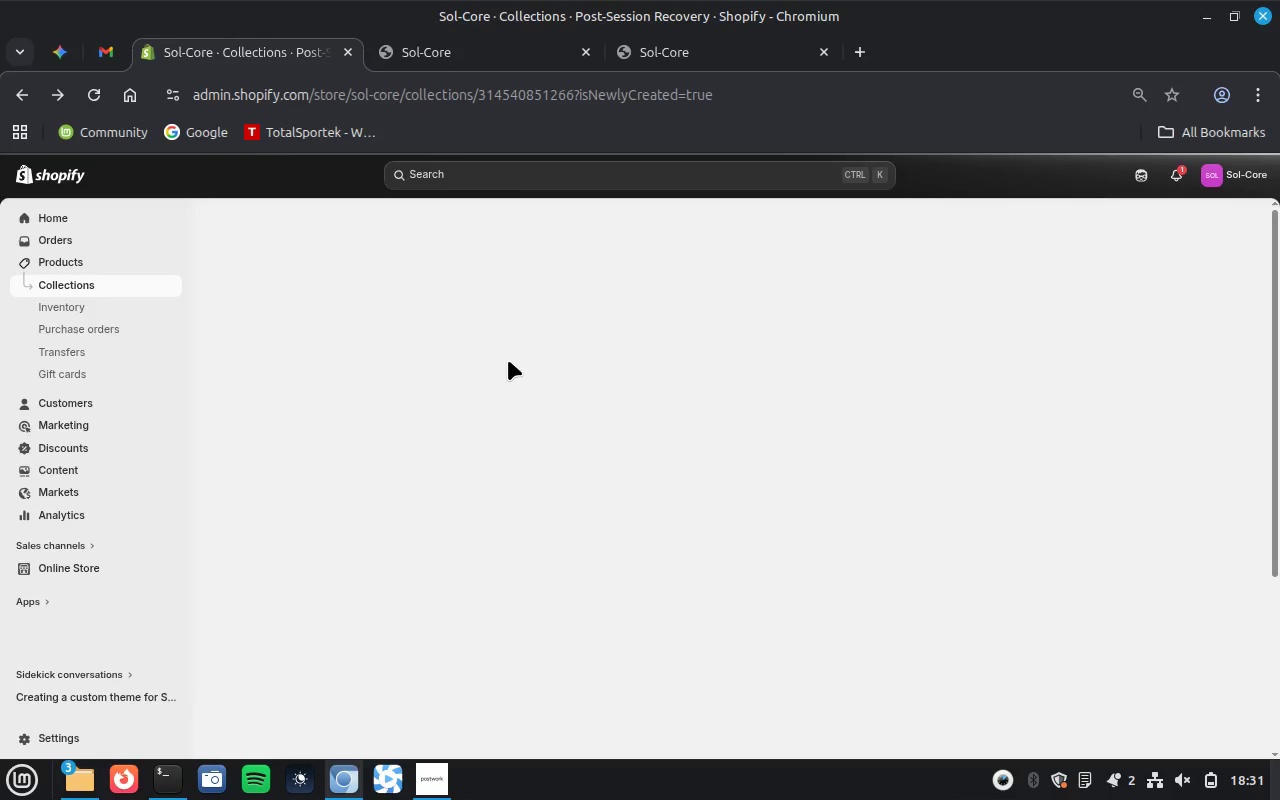 
scroll: coordinate [850, 571], scroll_direction: down, amount: 2.0
 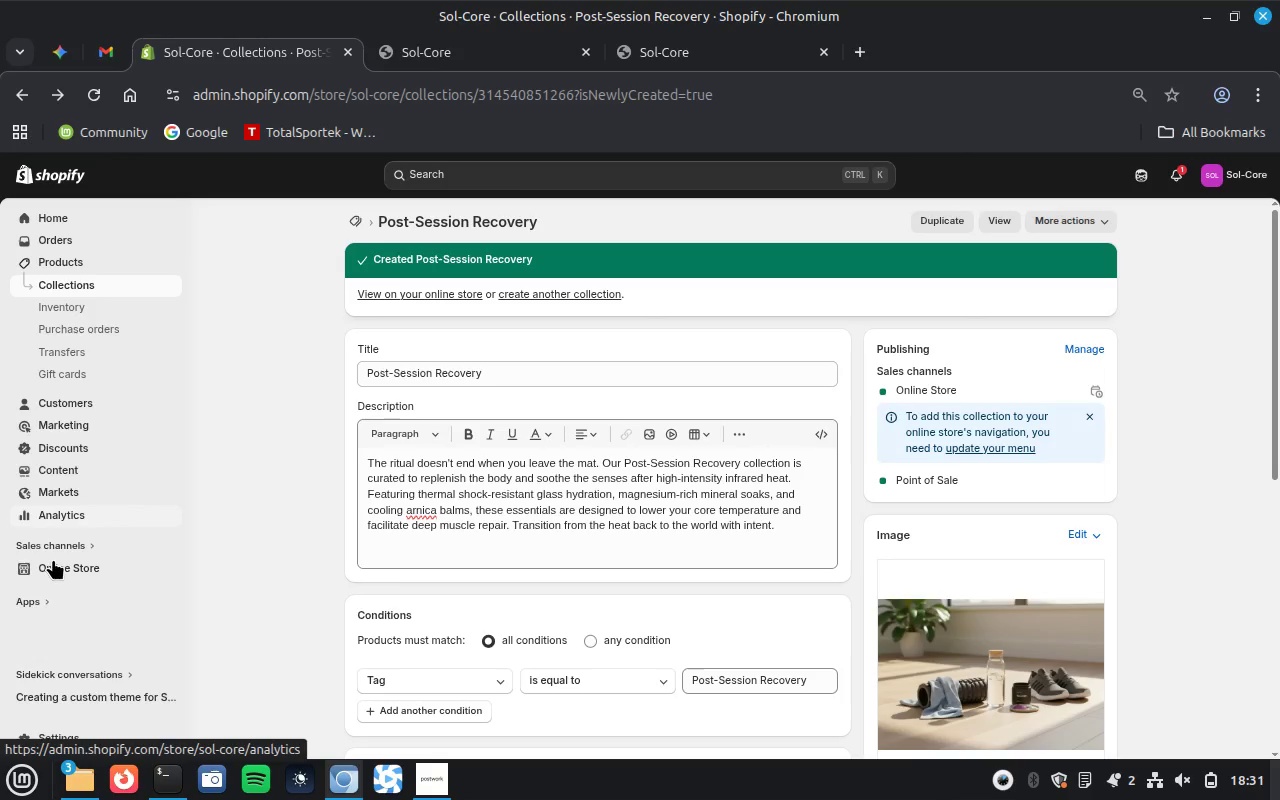 
left_click([71, 565])
 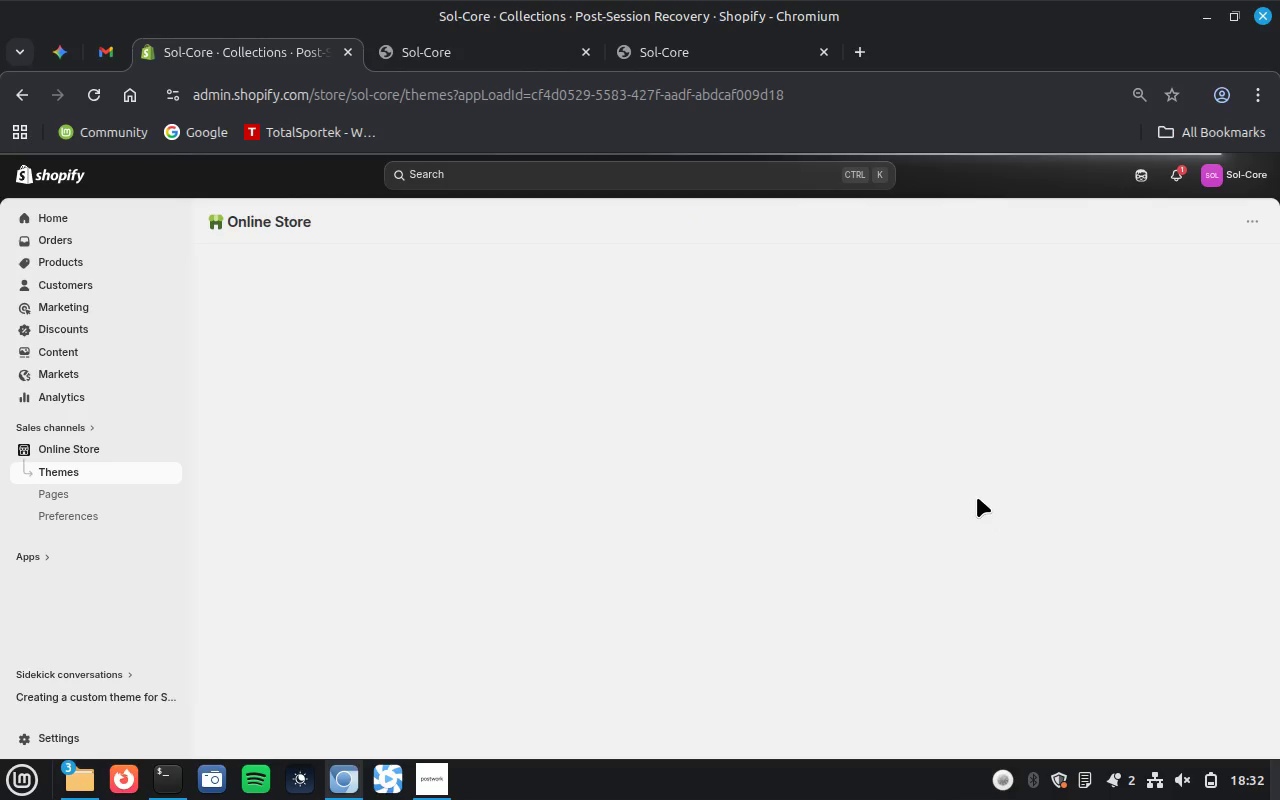 
wait(24.06)
 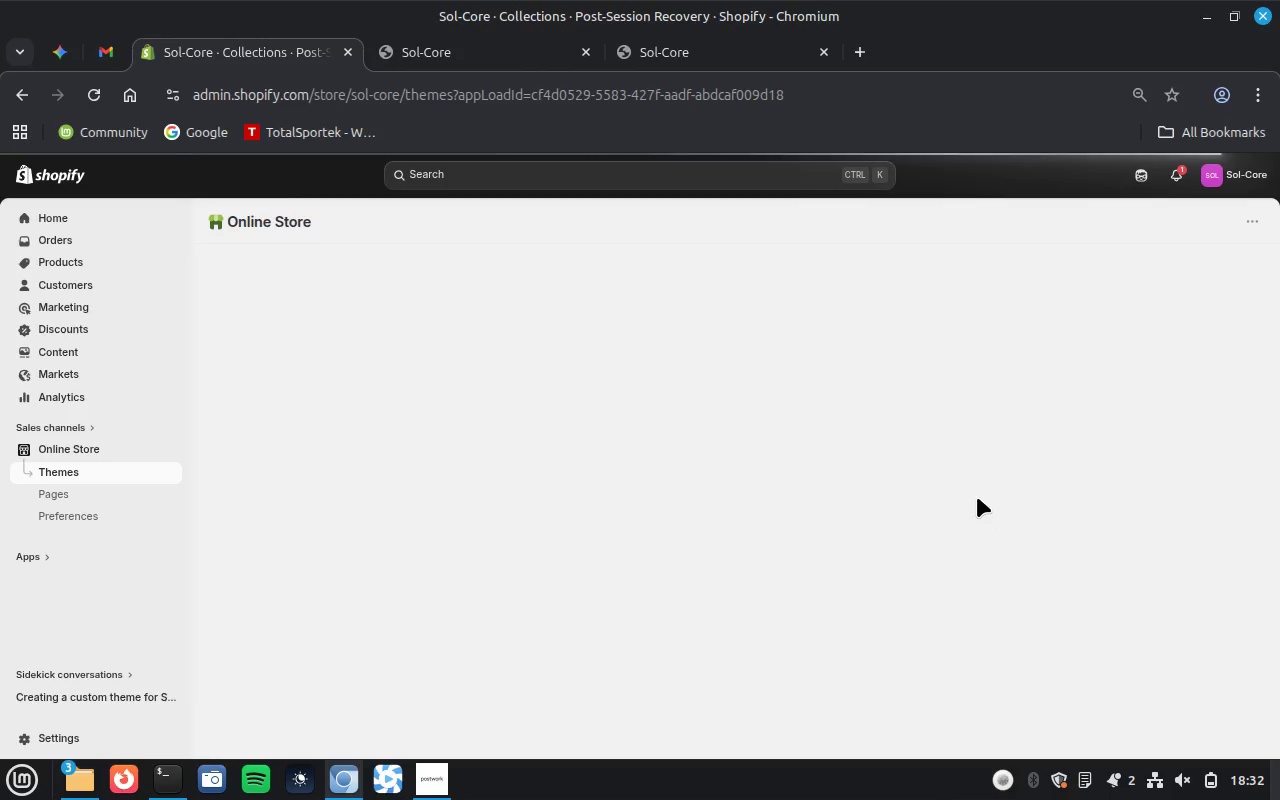 
left_click([1052, 618])
 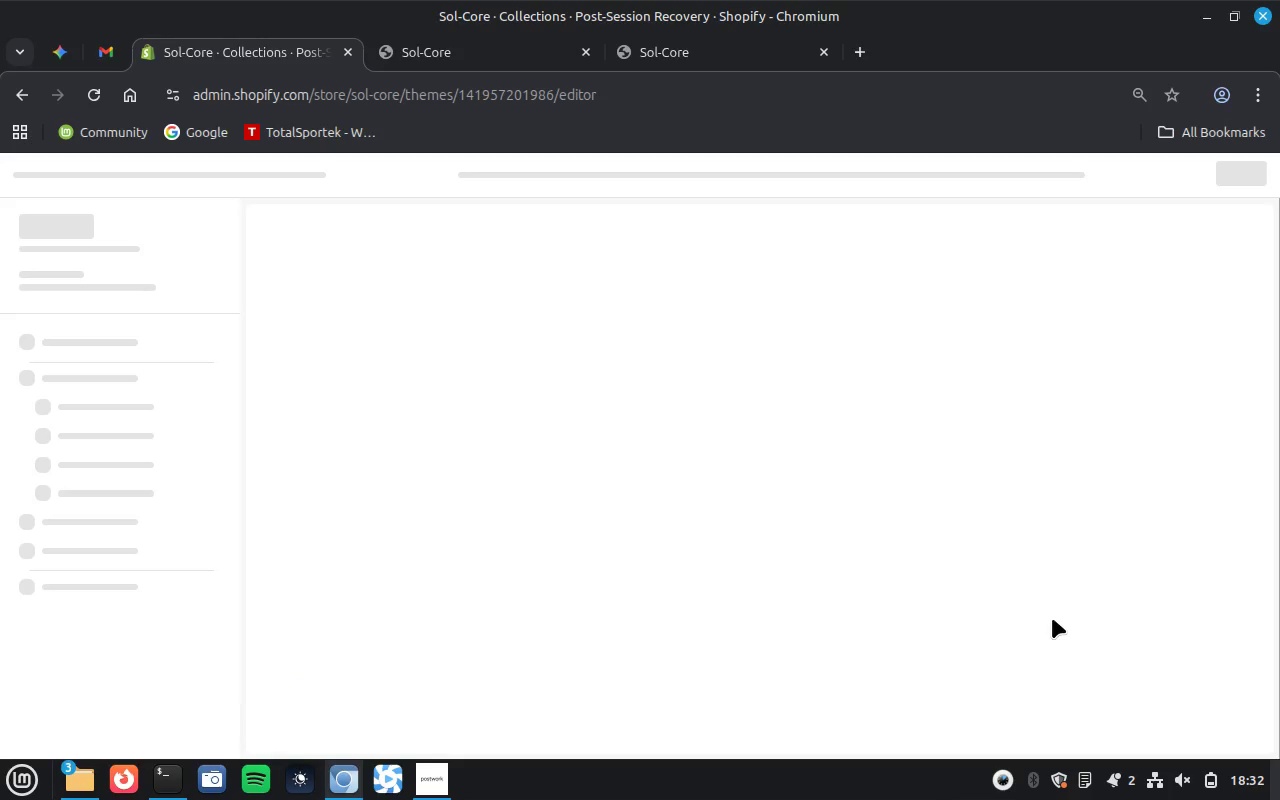 
wait(10.37)
 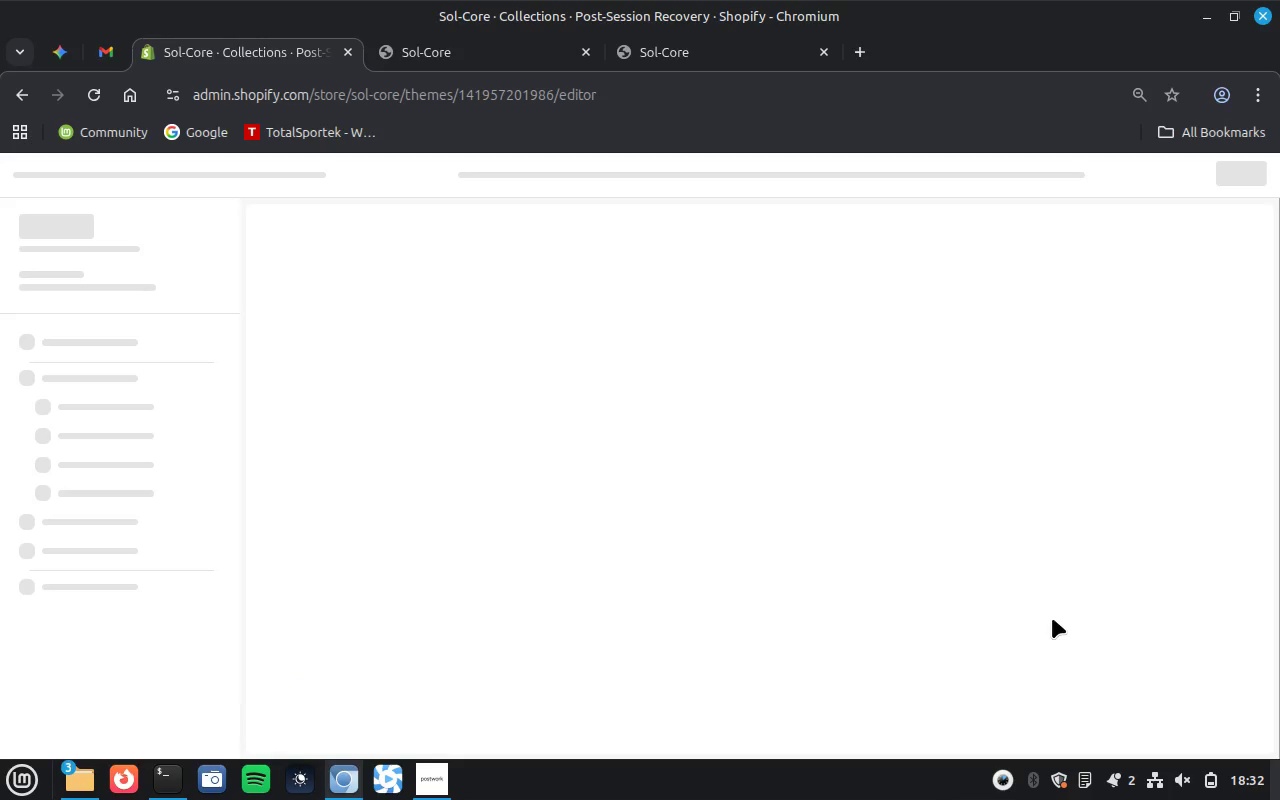 
scroll: coordinate [1052, 618], scroll_direction: down, amount: 6.0
 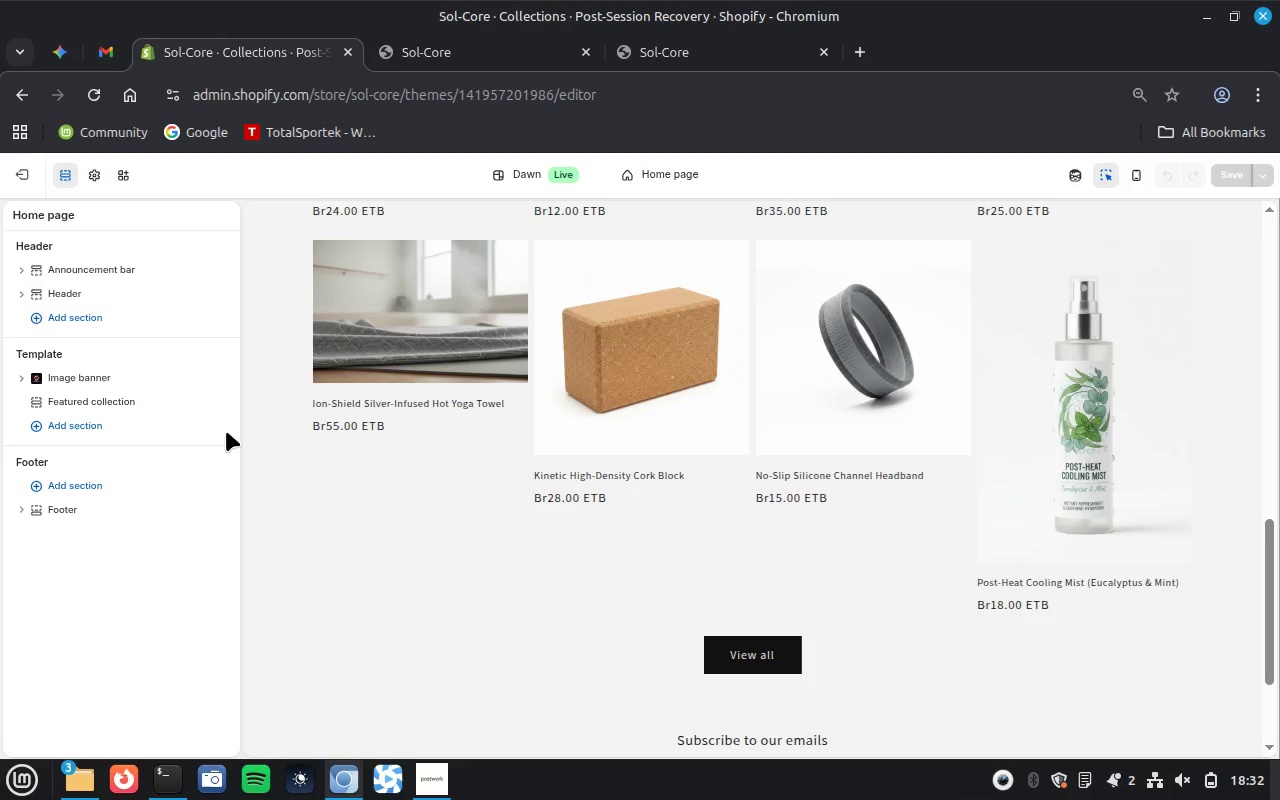 
left_click([124, 398])
 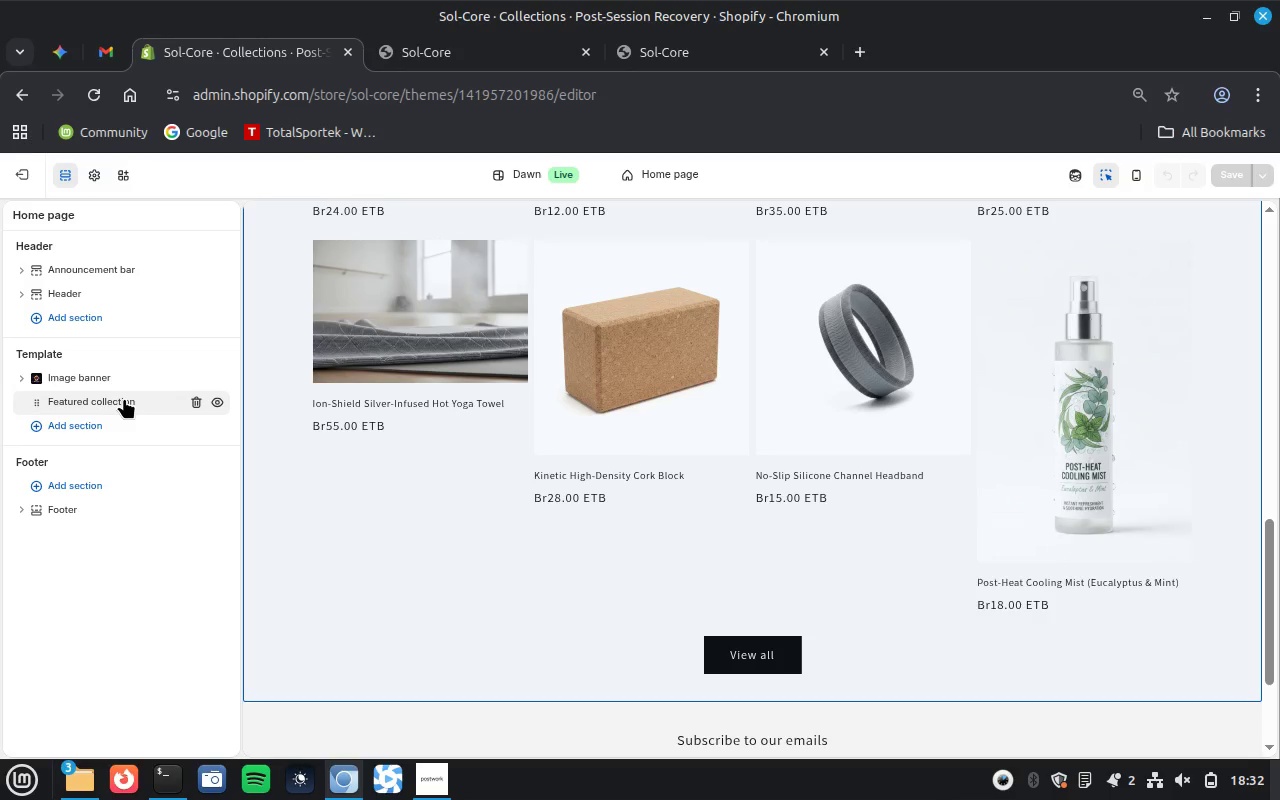 
wait(11.65)
 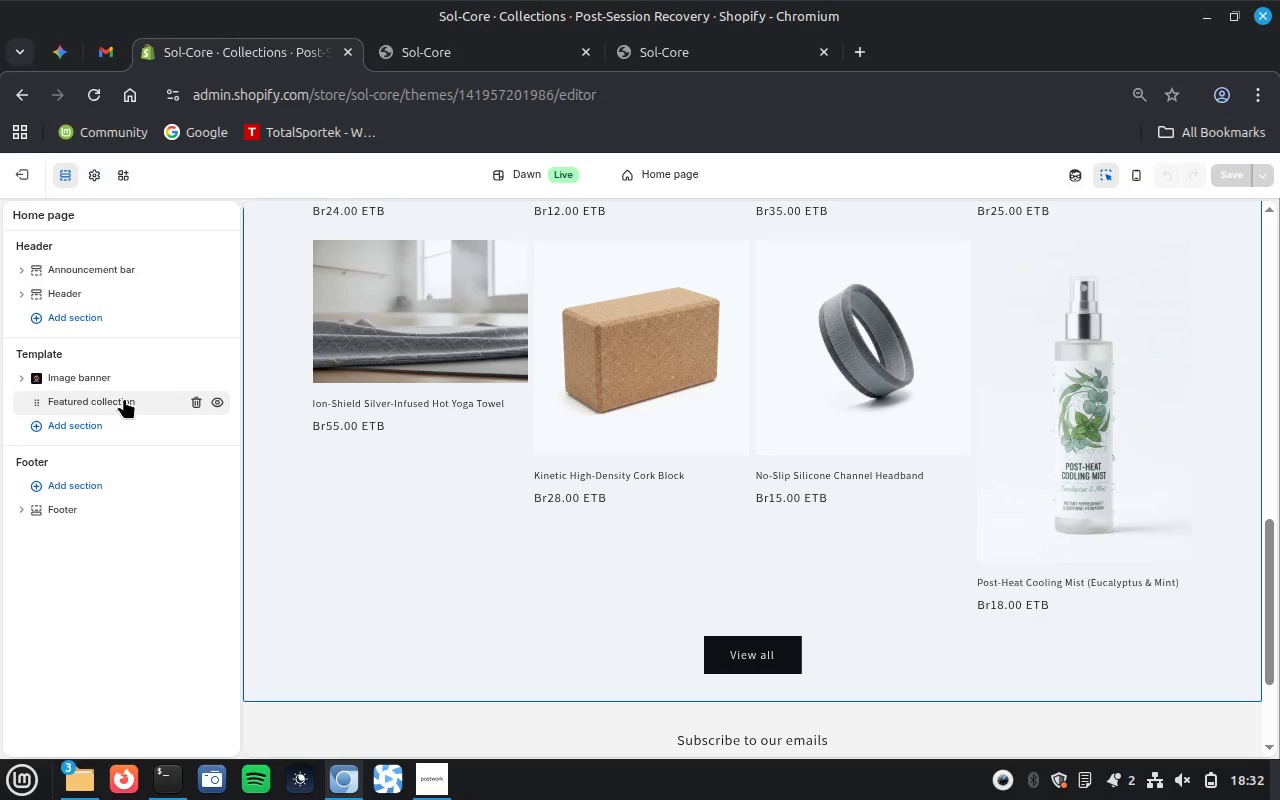 
scroll: coordinate [53, 599], scroll_direction: down, amount: 9.0
 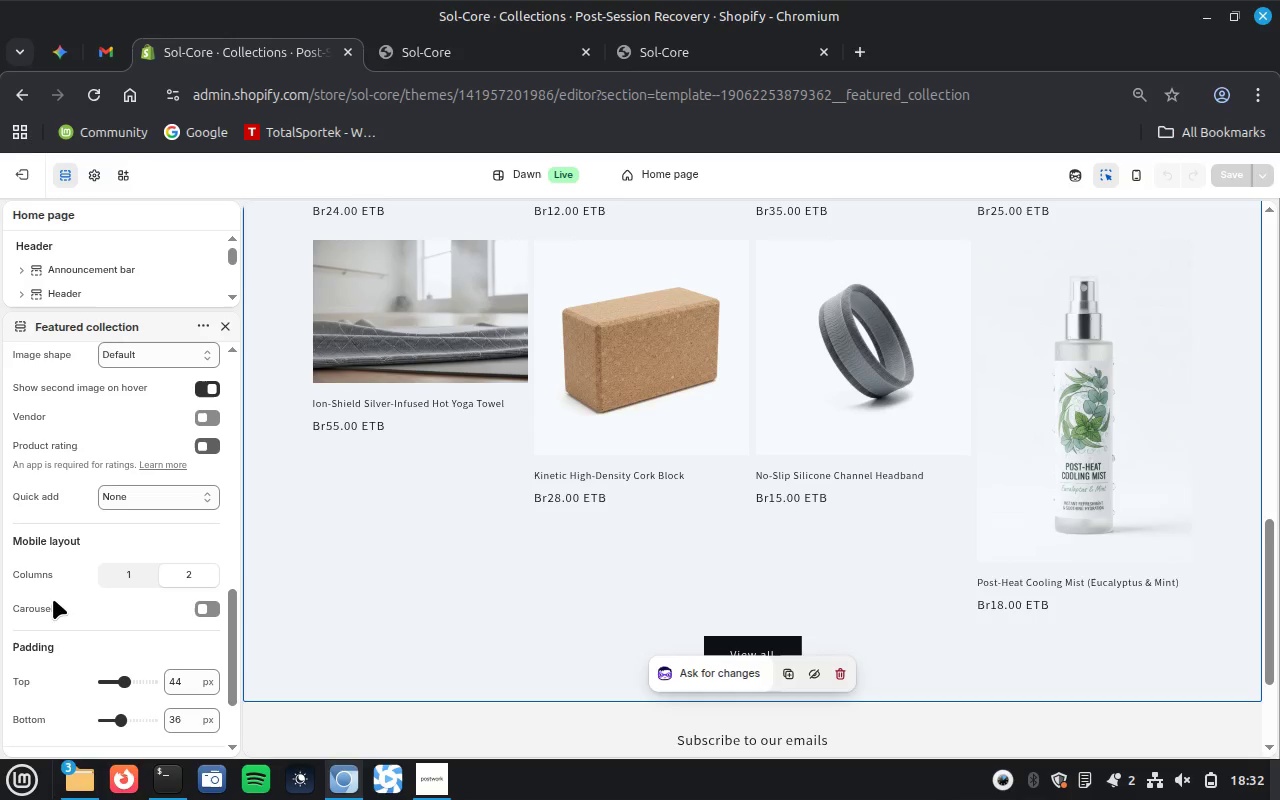 
scroll: coordinate [53, 599], scroll_direction: up, amount: 1.0
 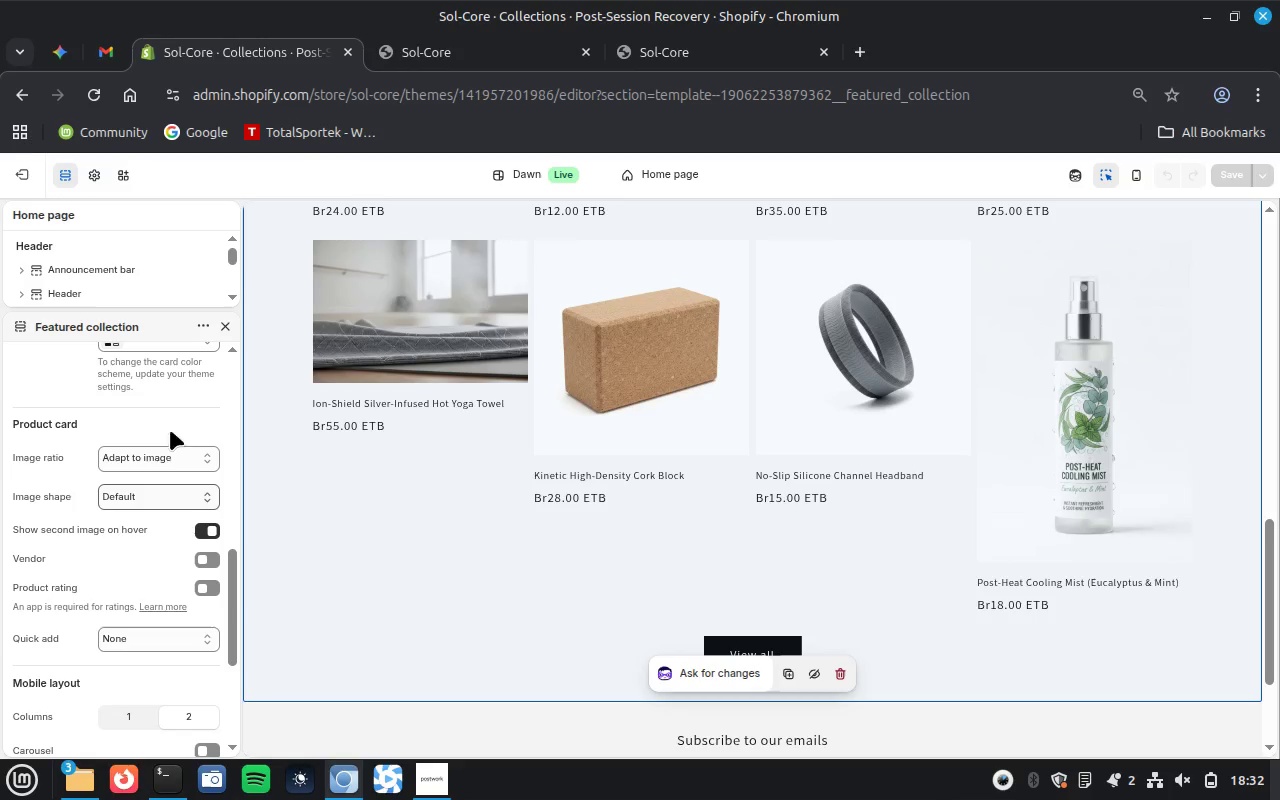 
left_click([170, 456])
 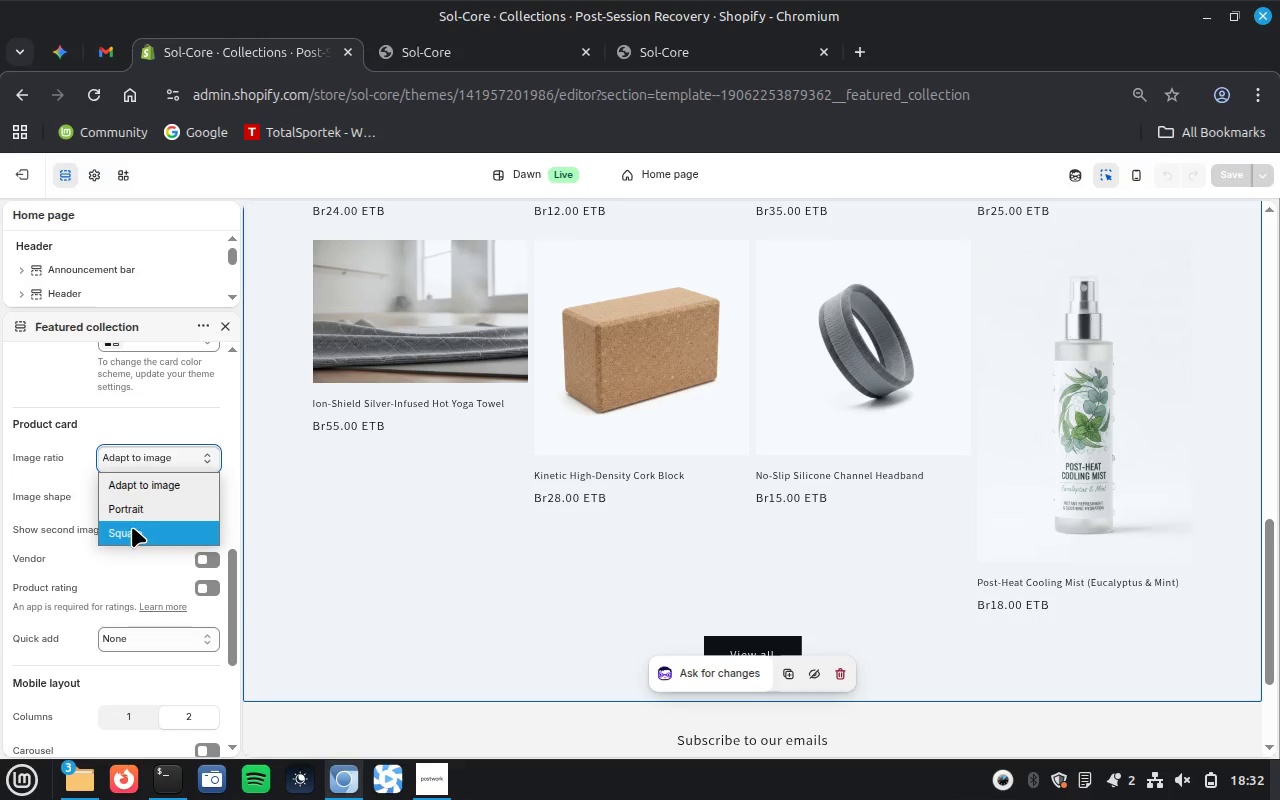 
left_click([132, 527])
 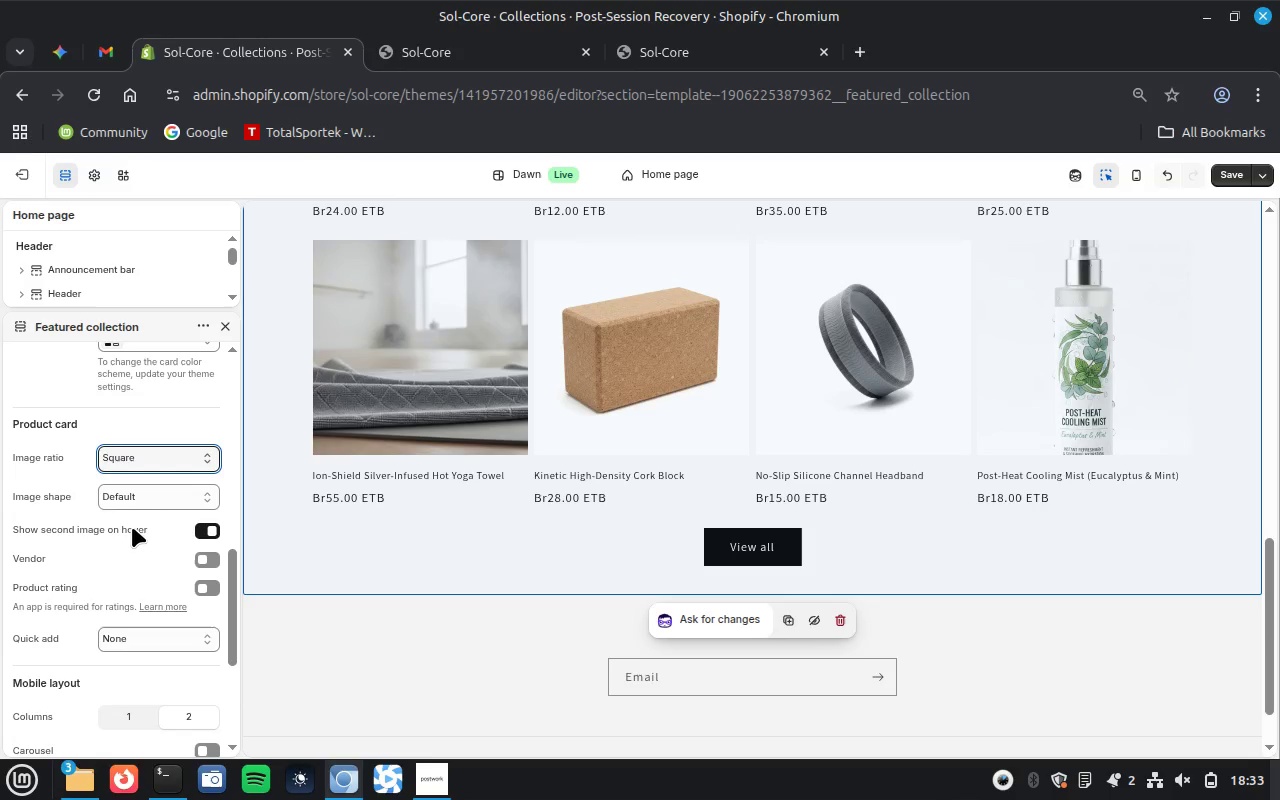 
scroll: coordinate [180, 381], scroll_direction: up, amount: 3.0
 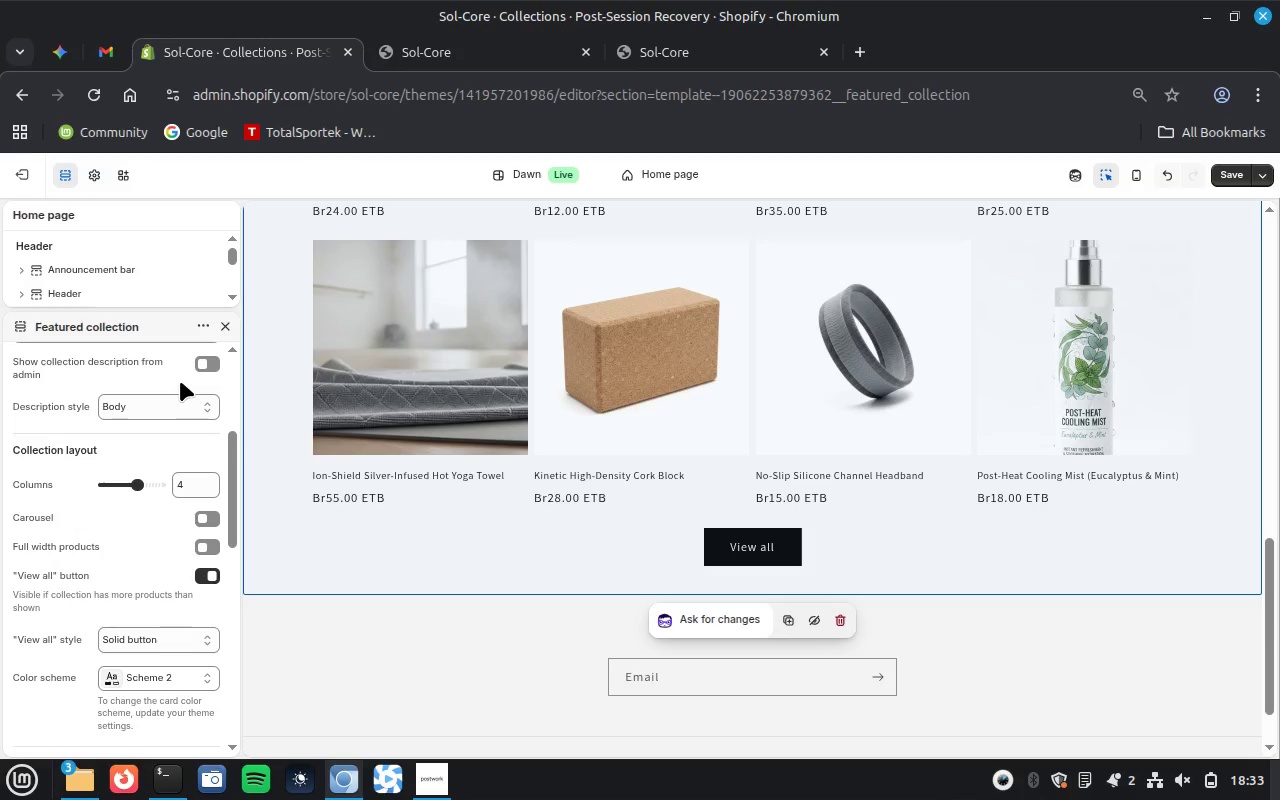 
mouse_move([196, 376])
 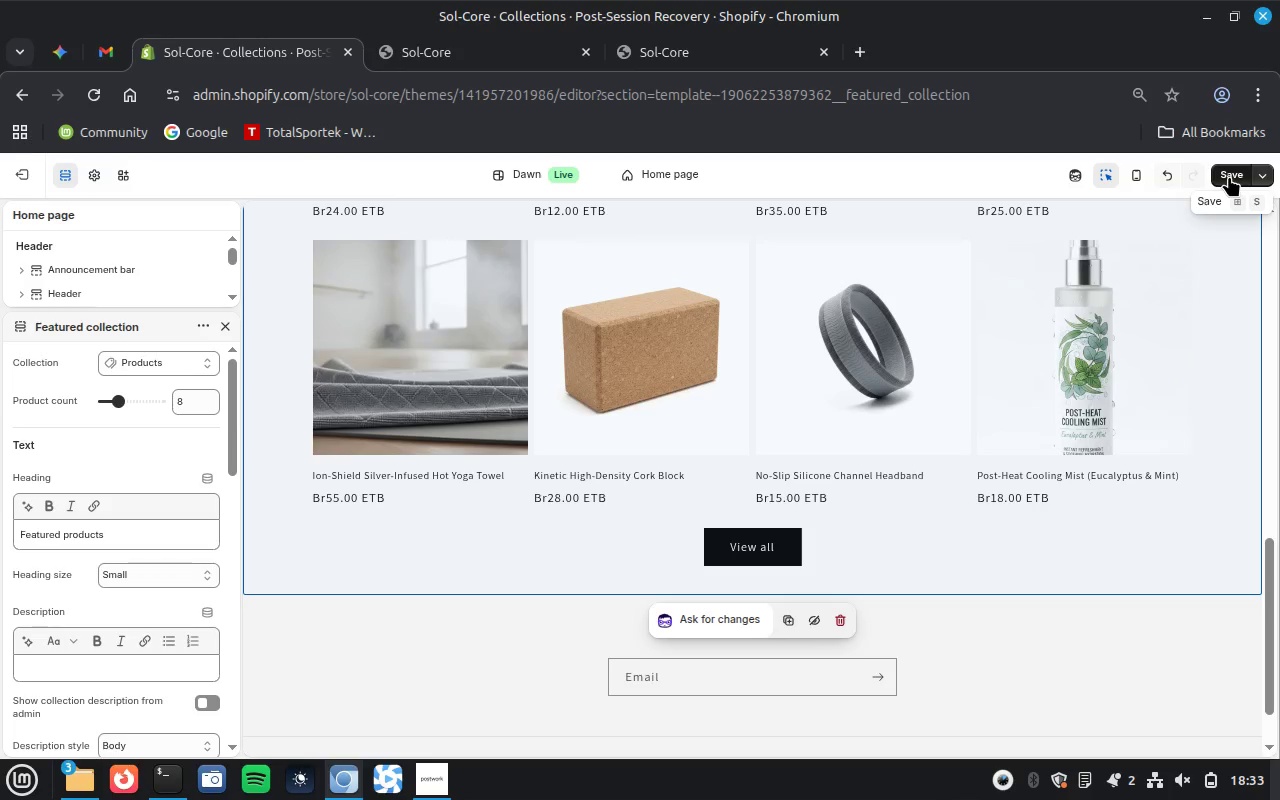 
left_click([1229, 176])
 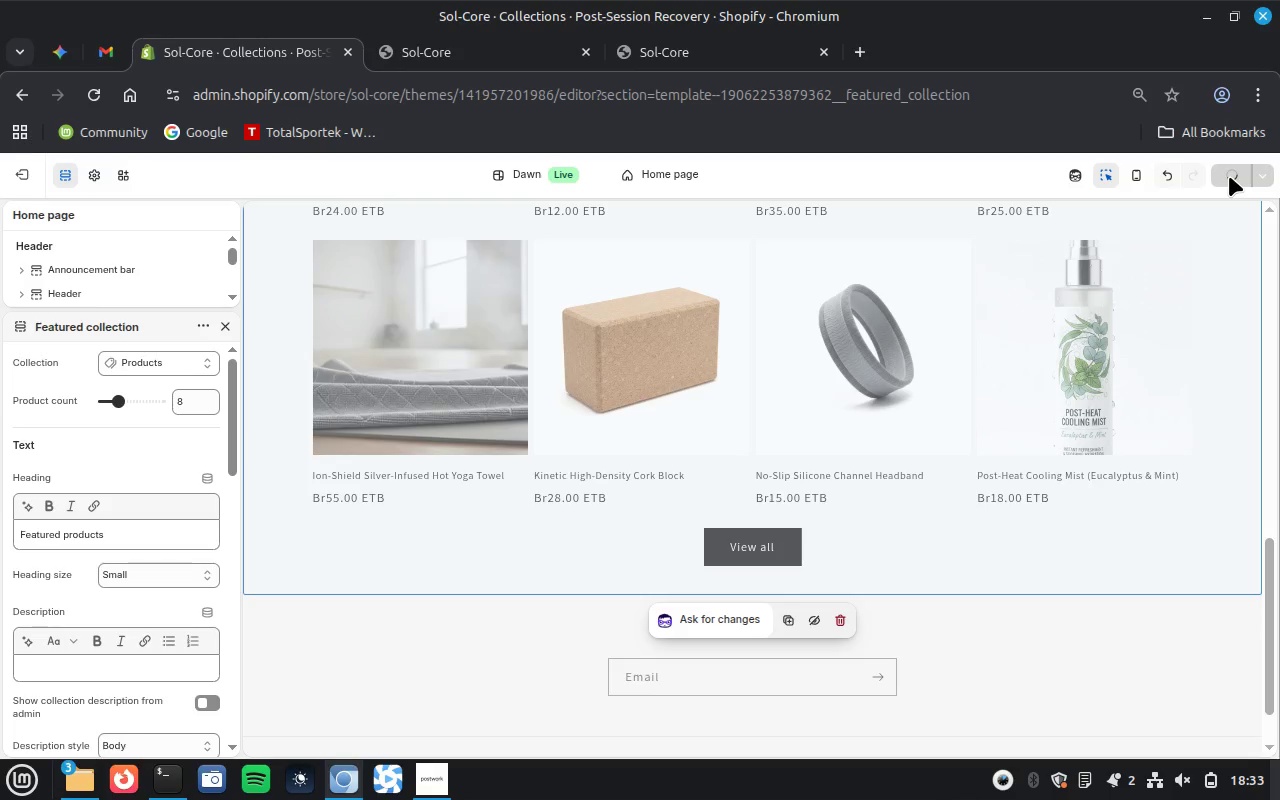 
mouse_move([1225, 204])
 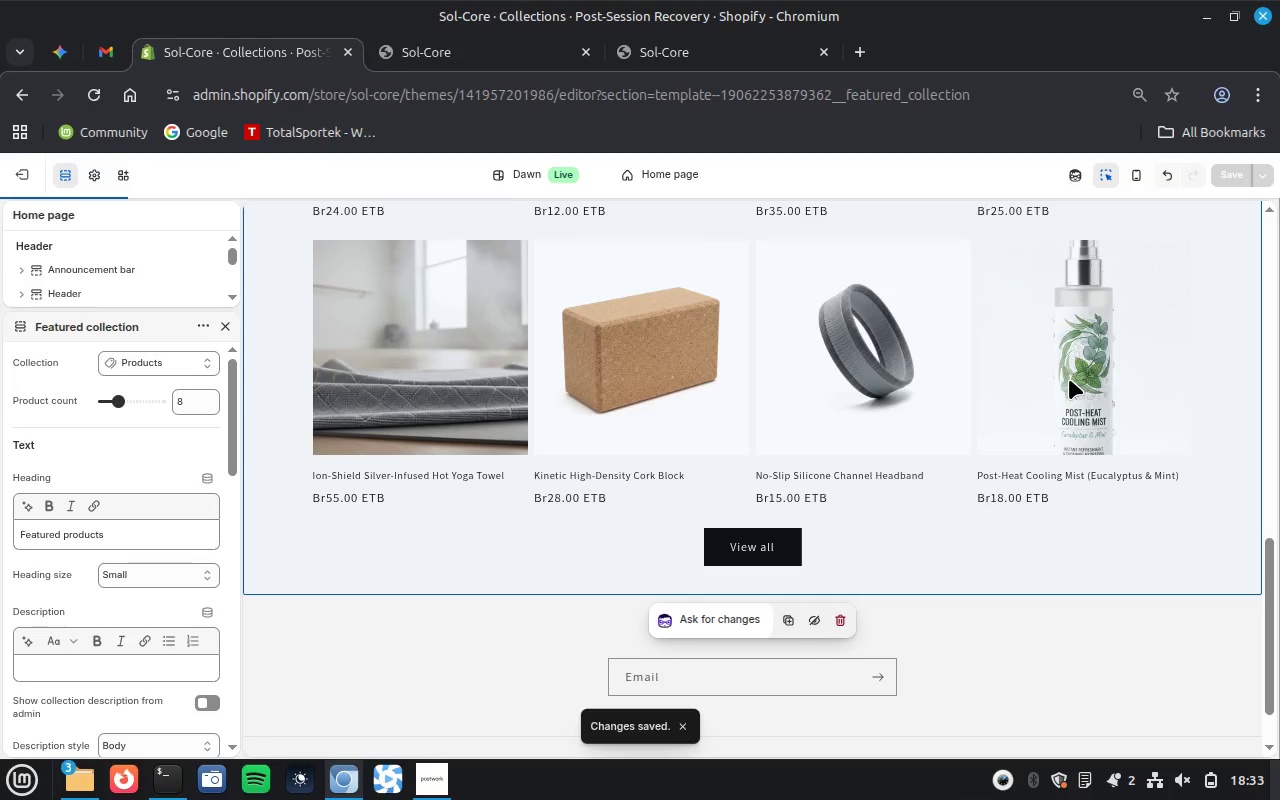 
left_click([1069, 379])
 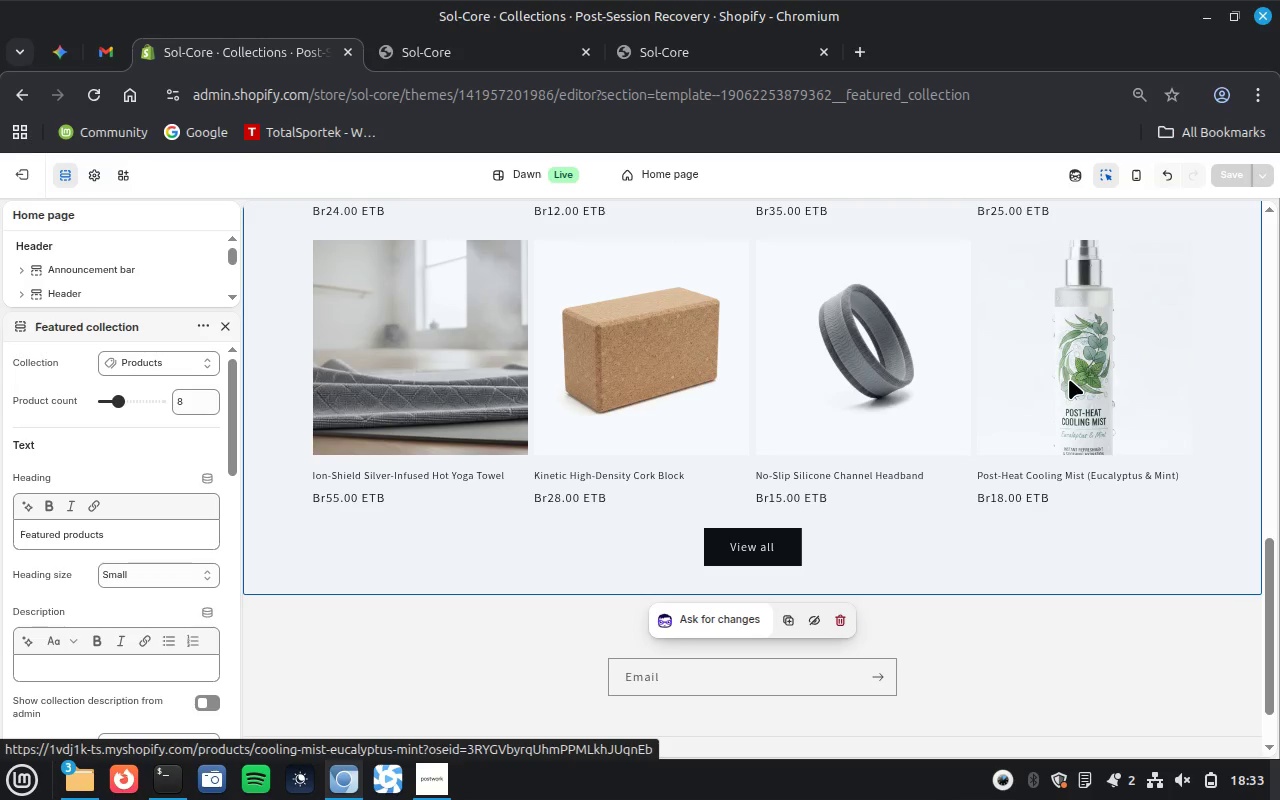 
left_click([1069, 379])
 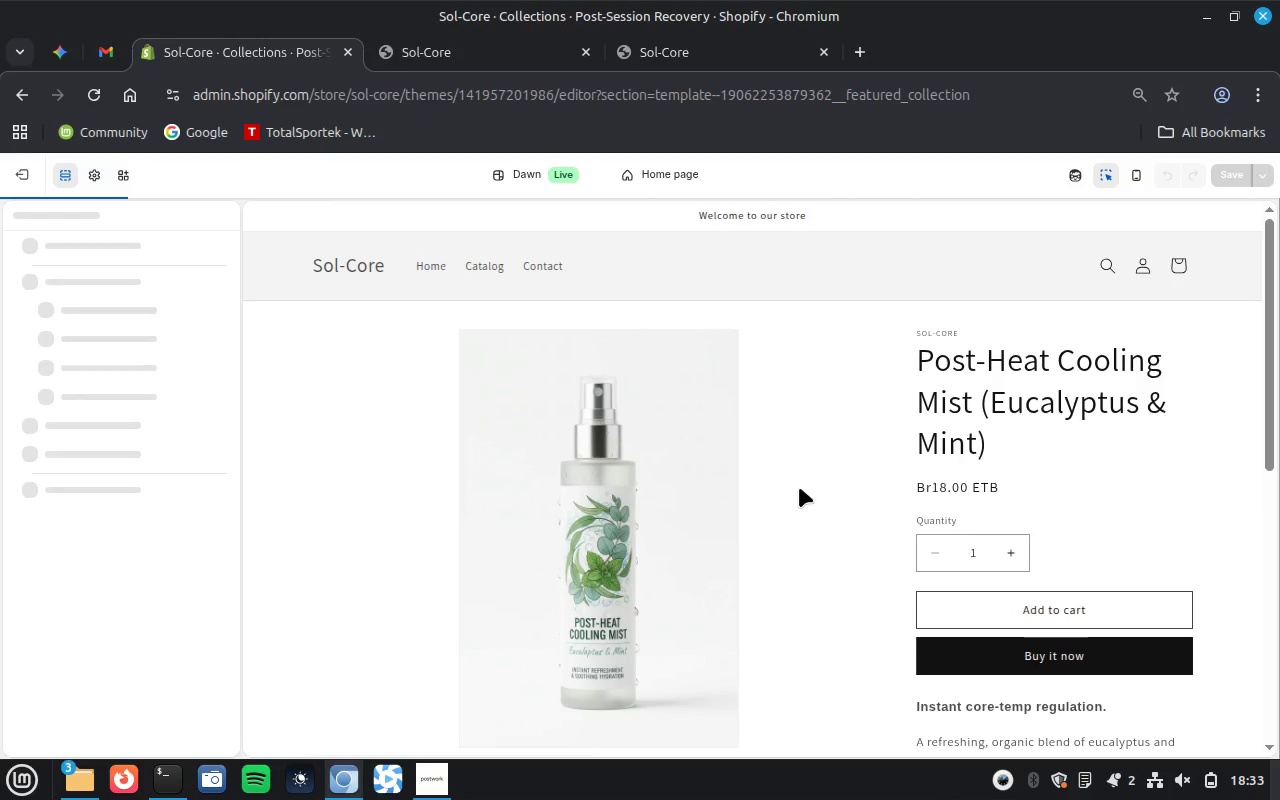 
wait(5.04)
 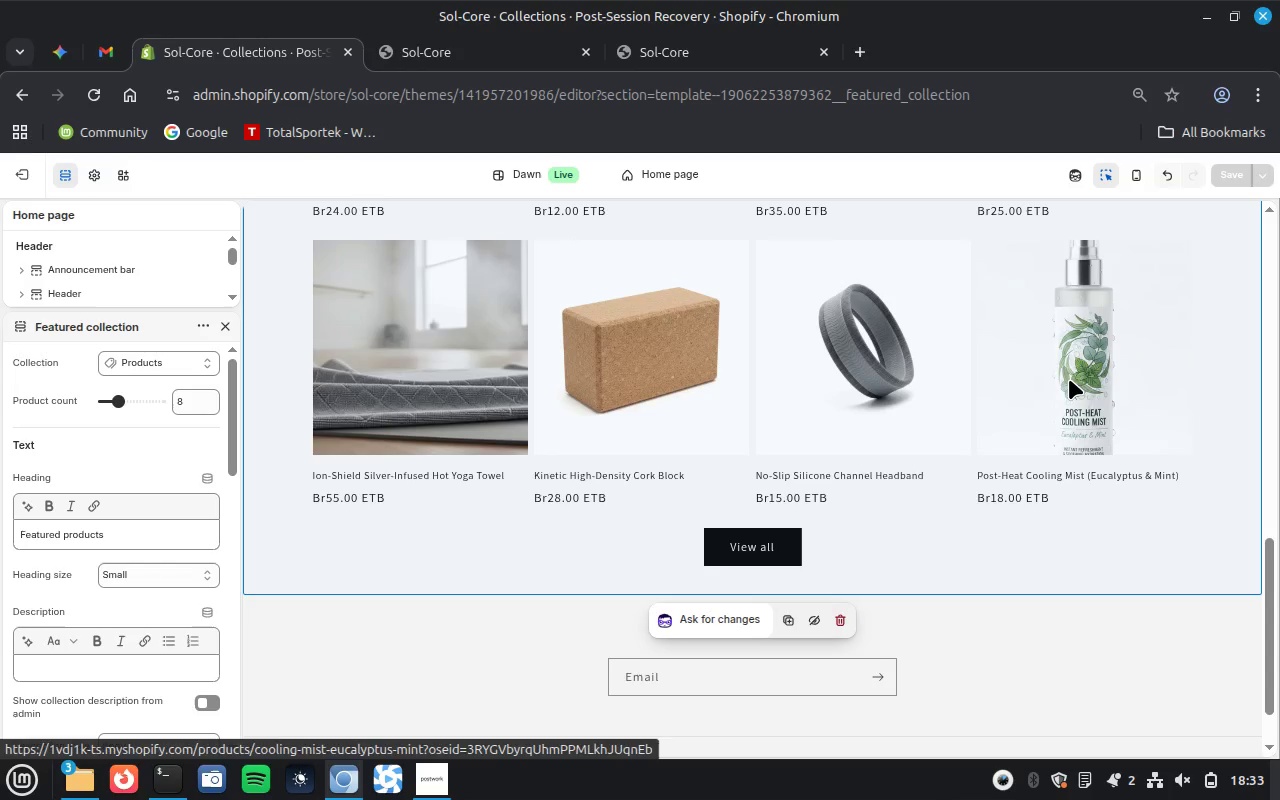 
scroll: coordinate [792, 492], scroll_direction: down, amount: 2.0
 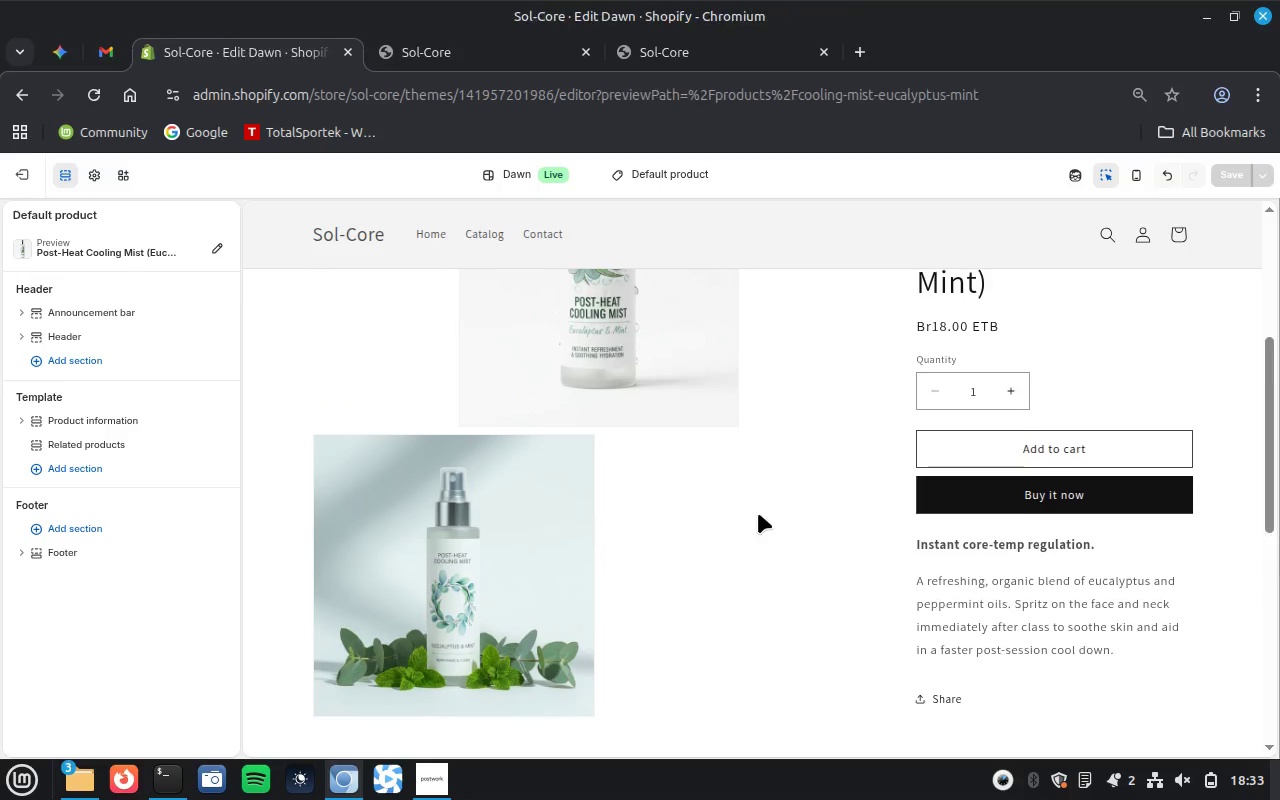 
wait(6.32)
 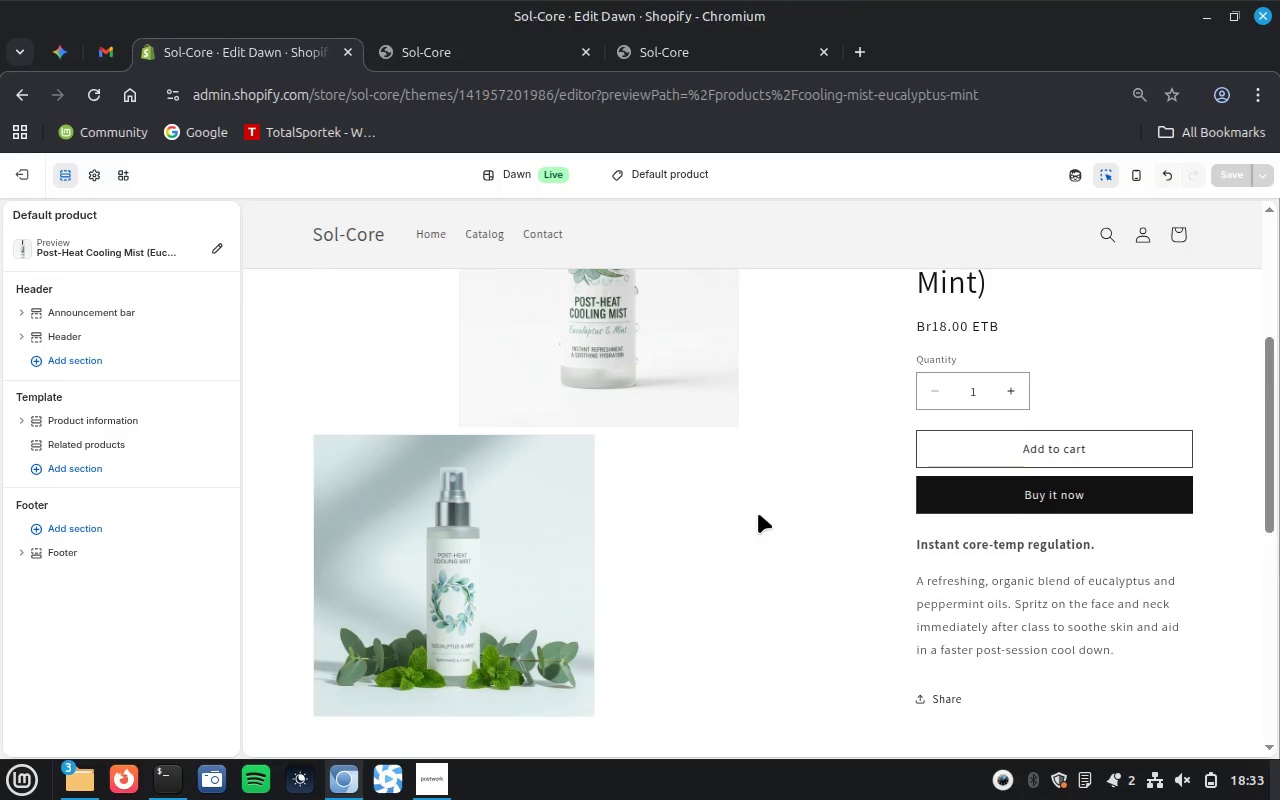 
left_click([115, 441])
 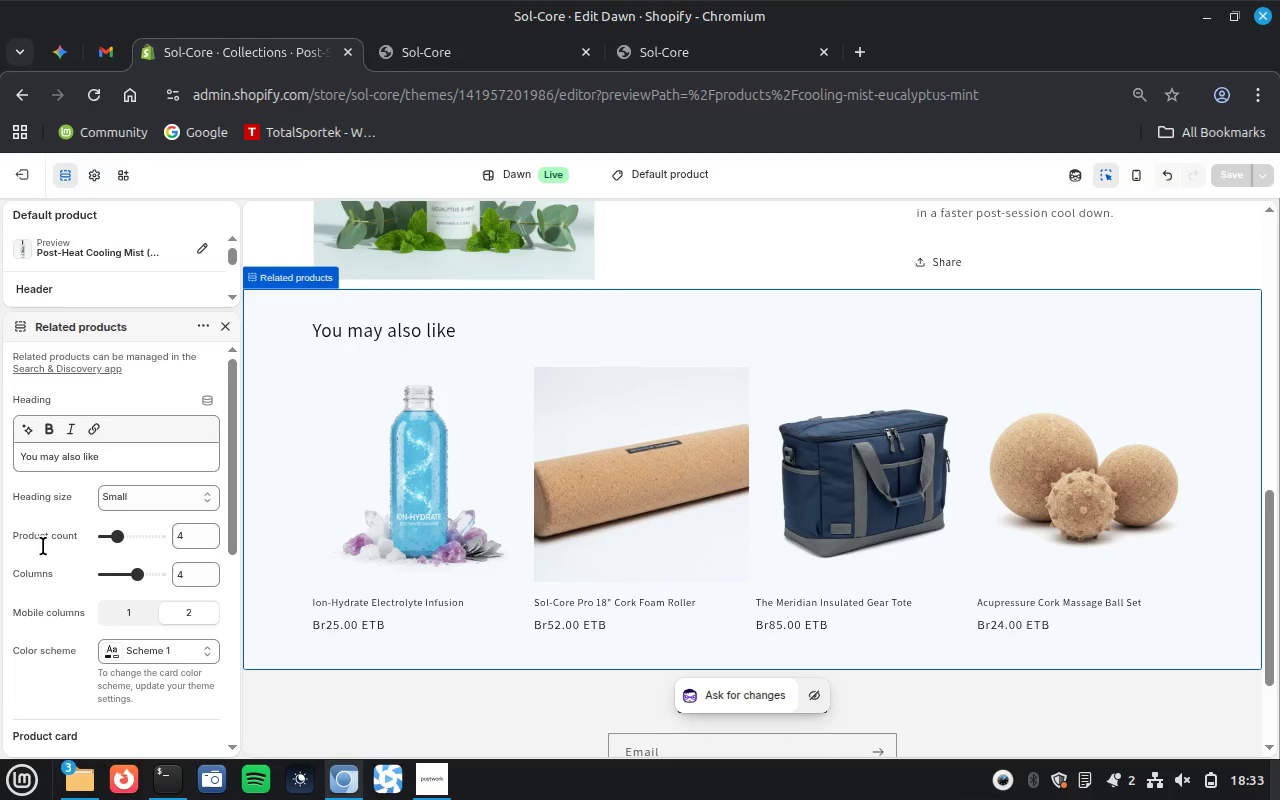 
wait(11.7)
 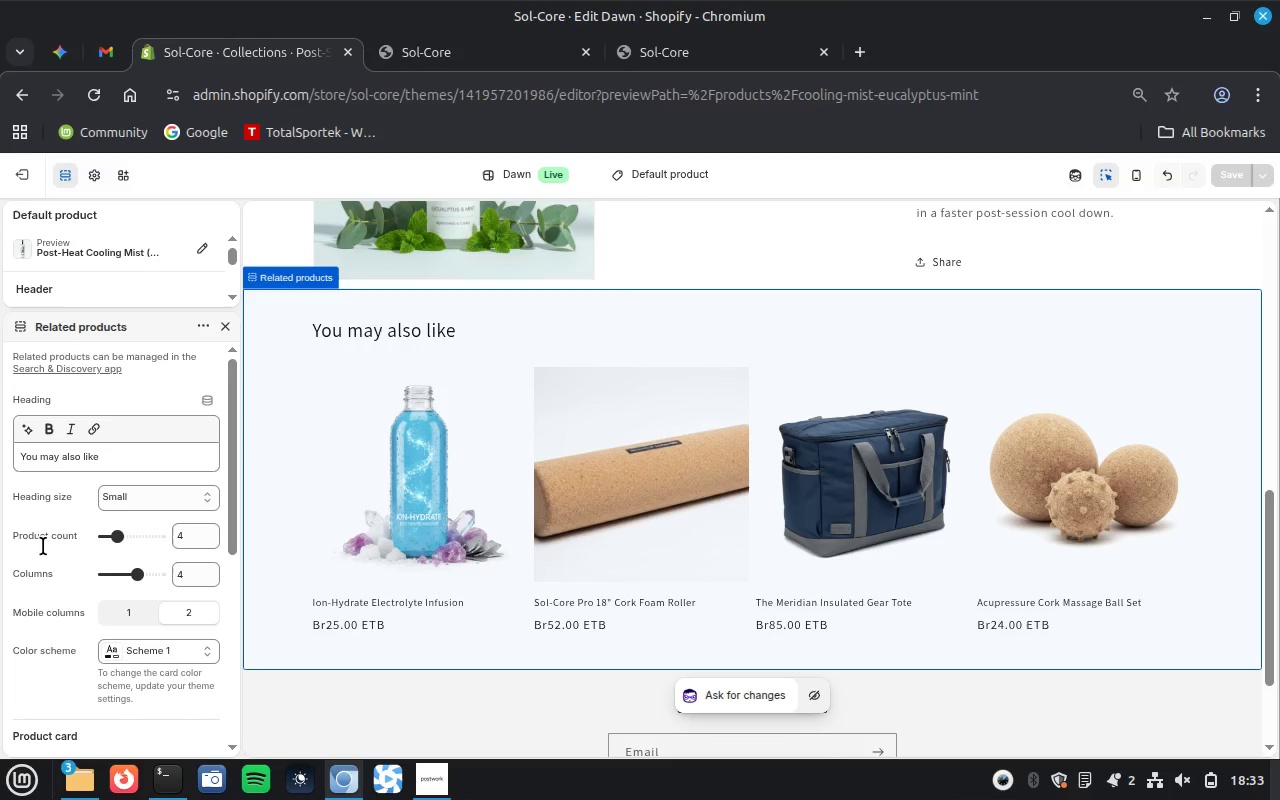 
left_click([190, 537])
 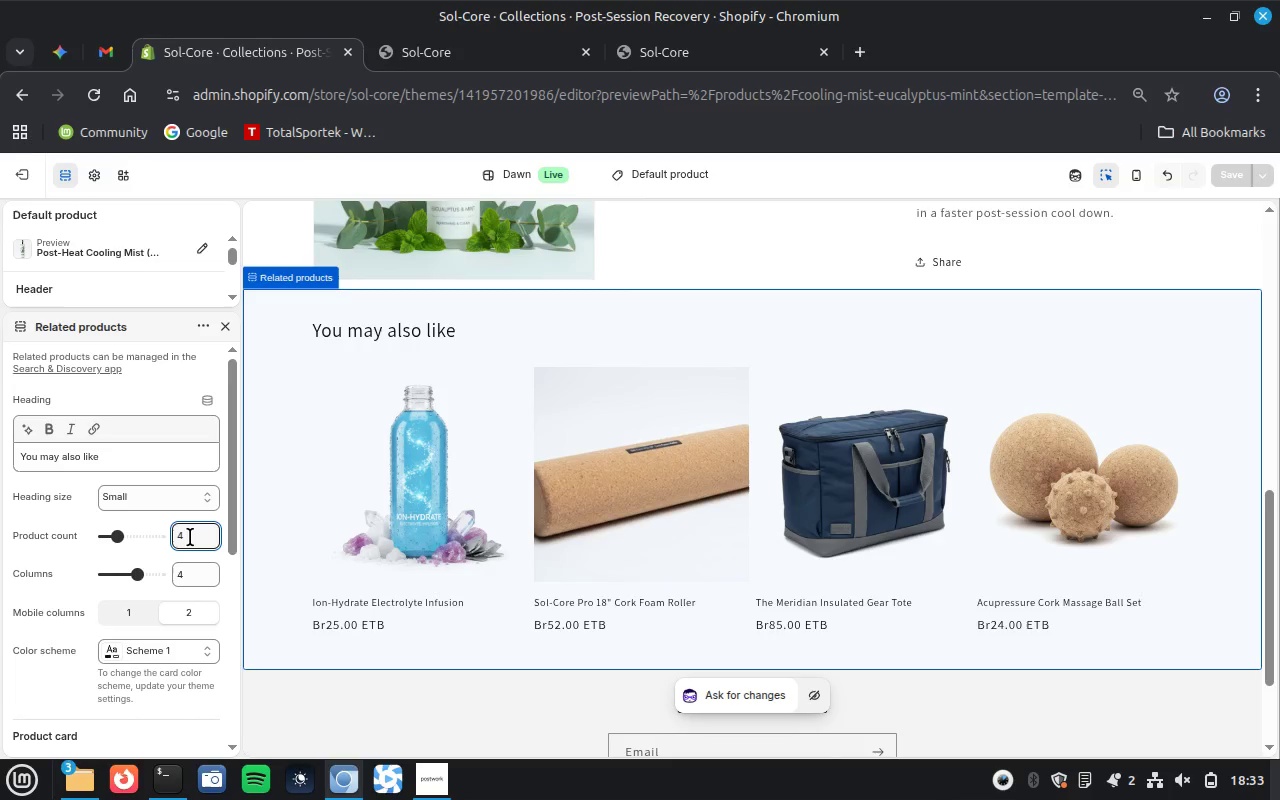 
key(Backspace)
 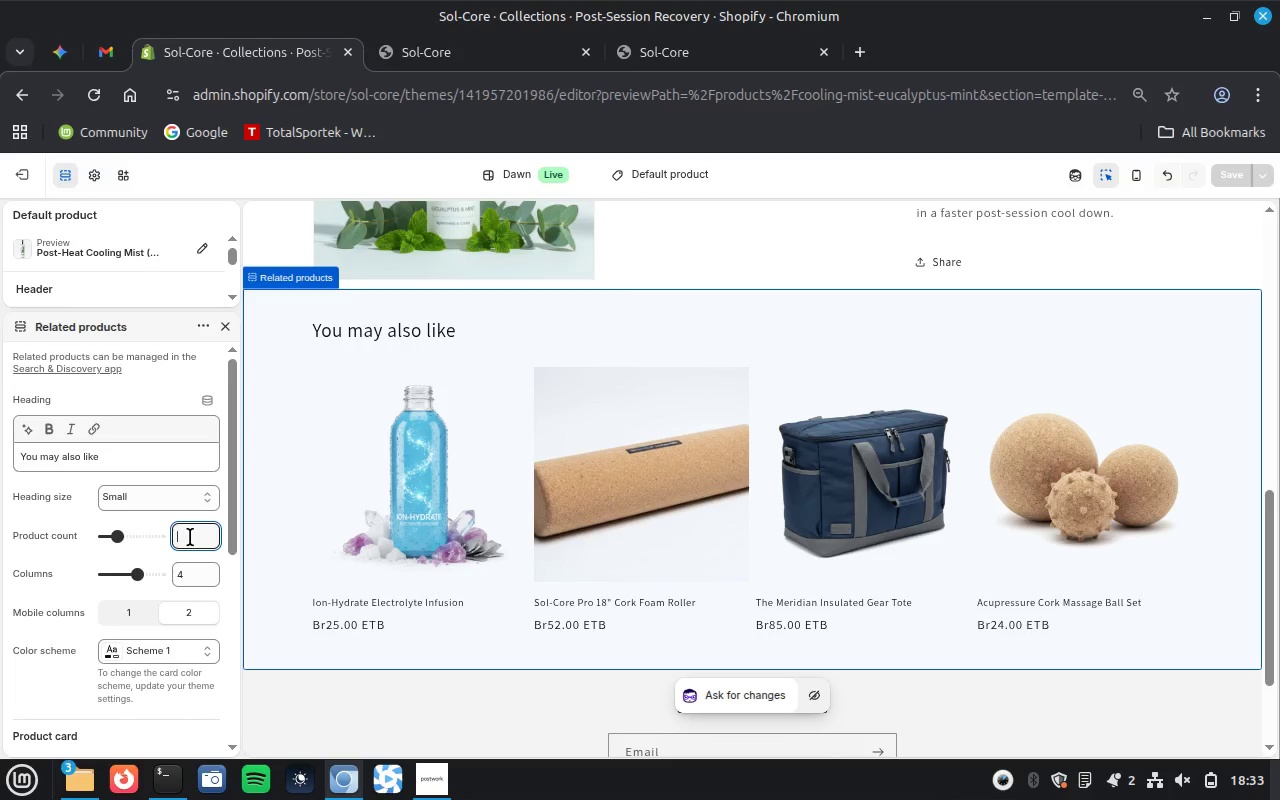 
key(5)
 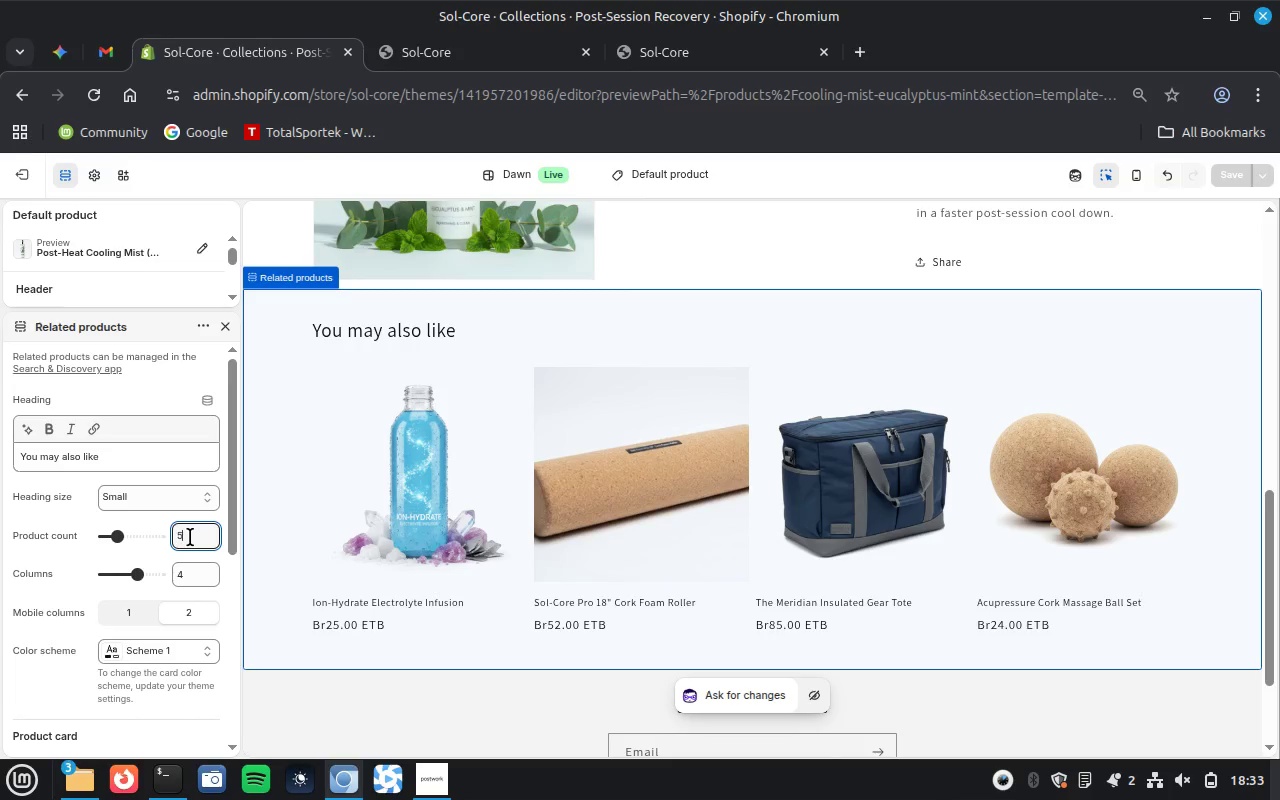 
key(Enter)
 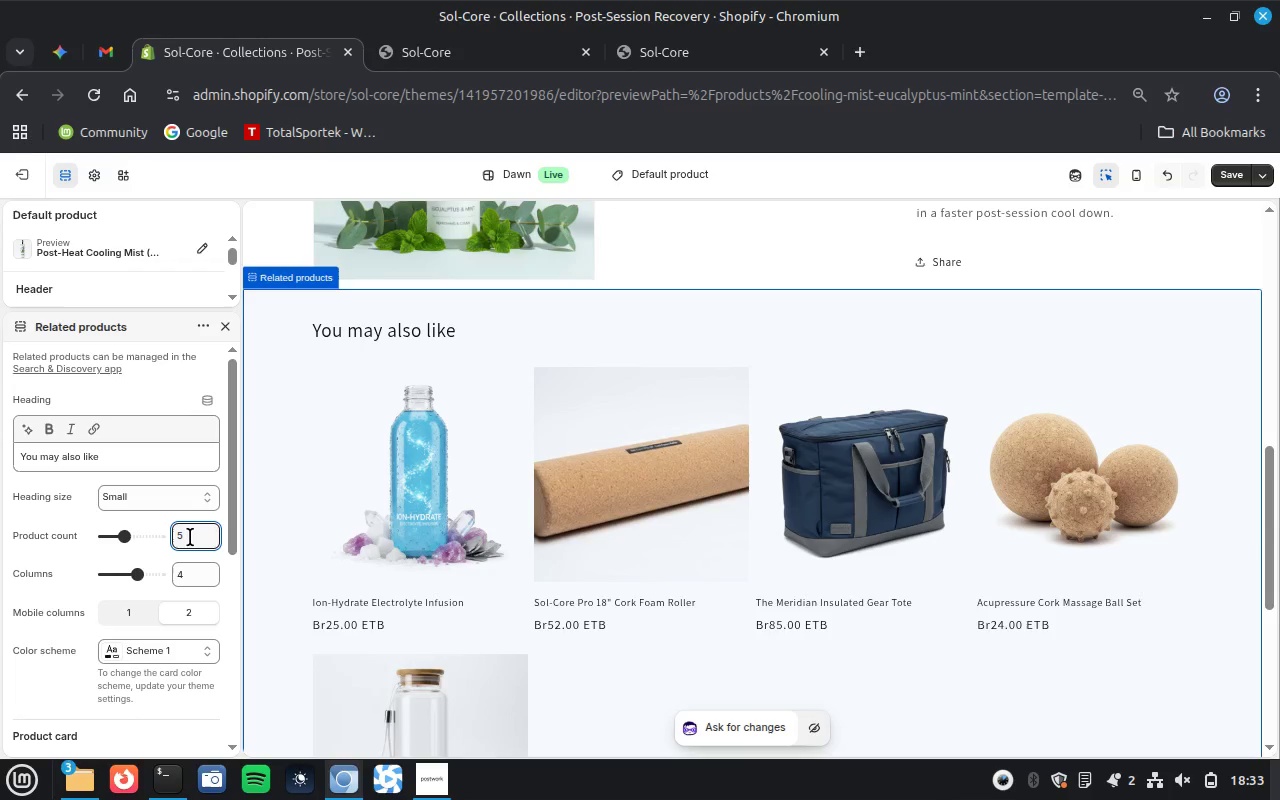 
wait(5.21)
 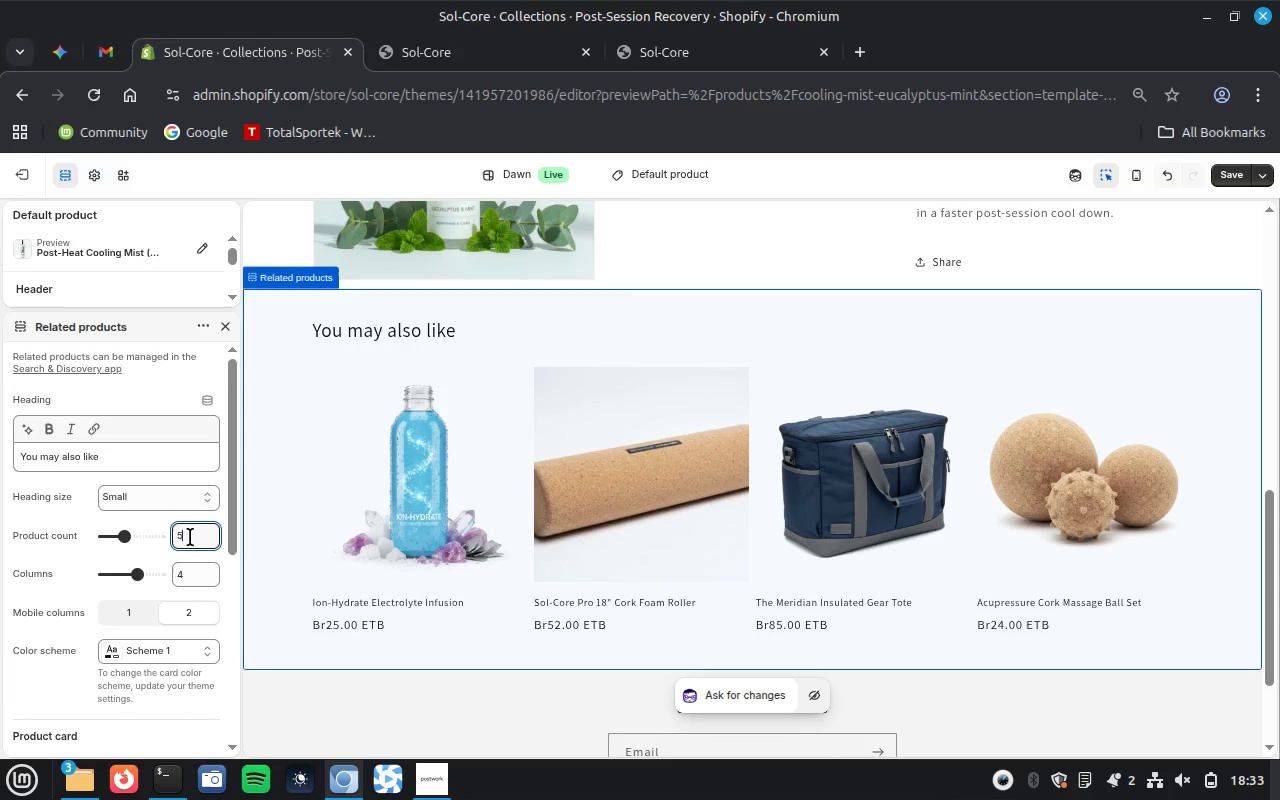 
key(Backspace)
 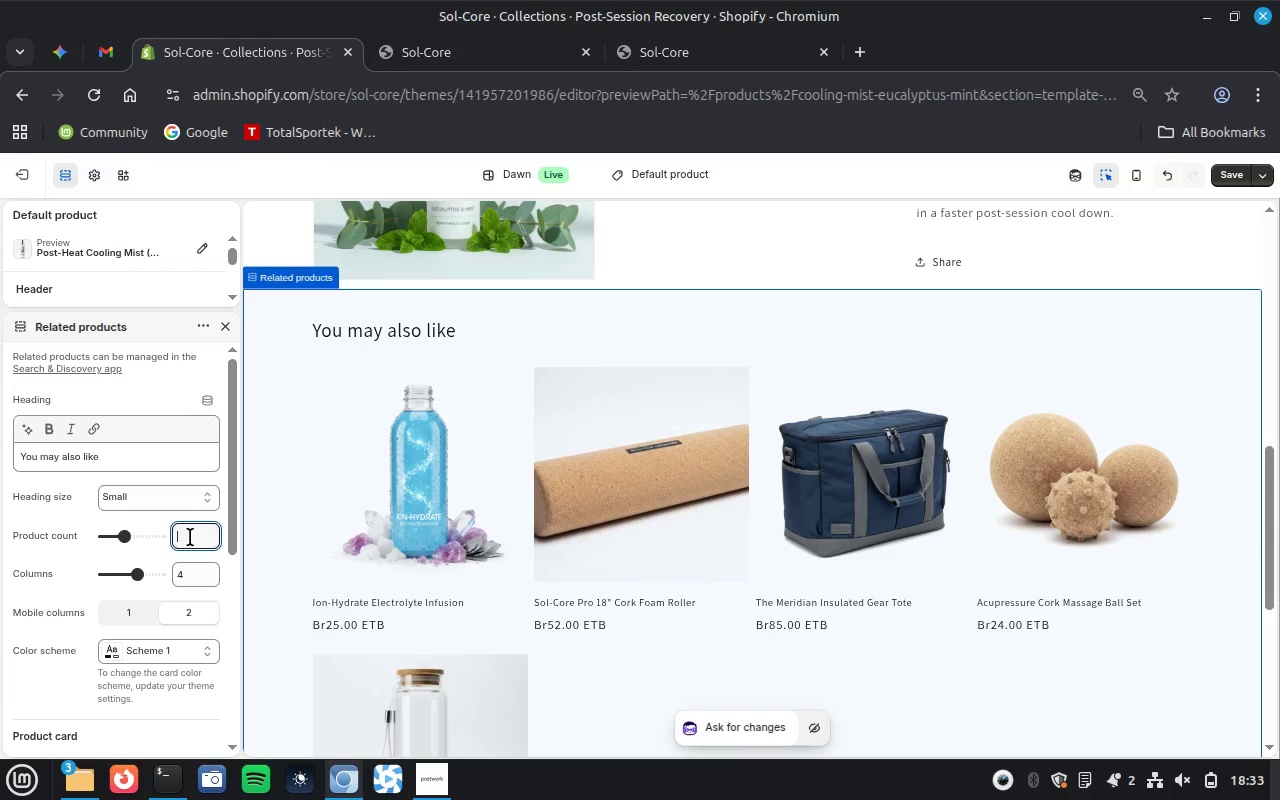 
key(Control+ControlLeft)
 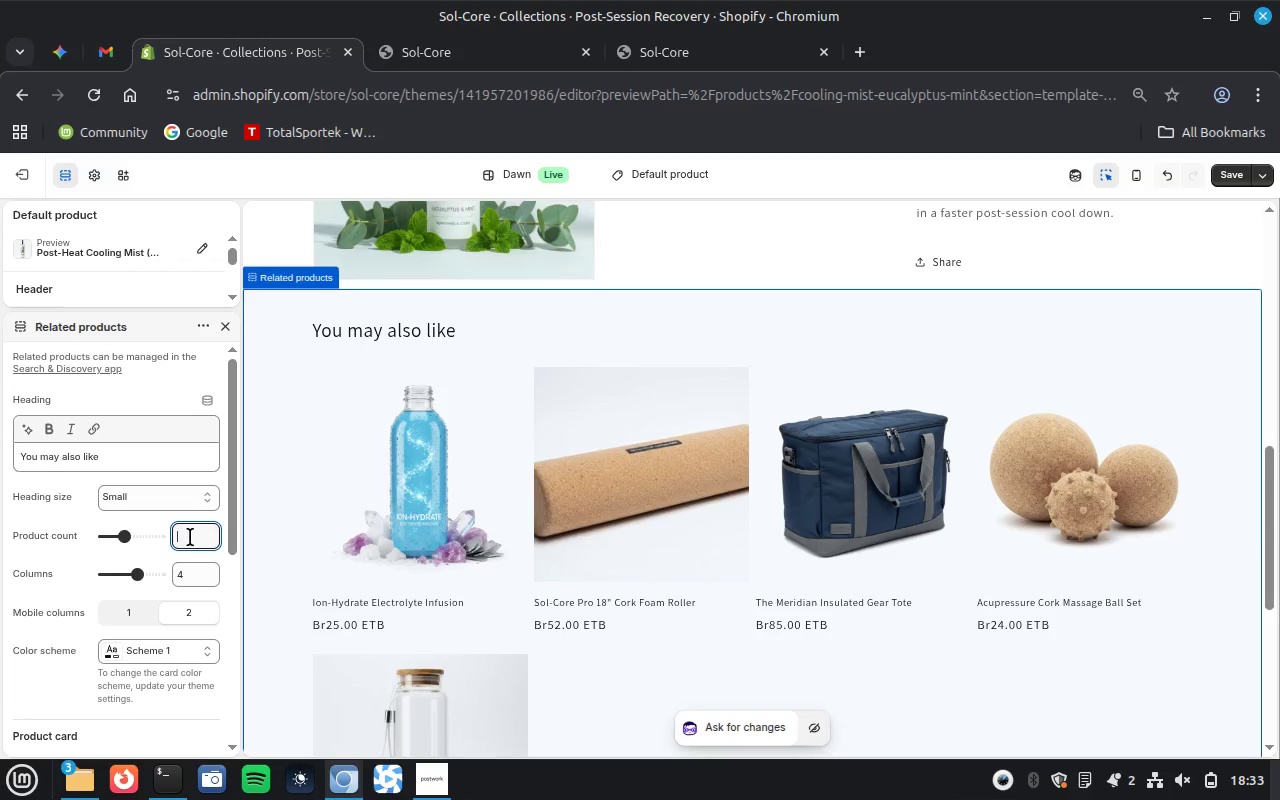 
key(Control+Z)
 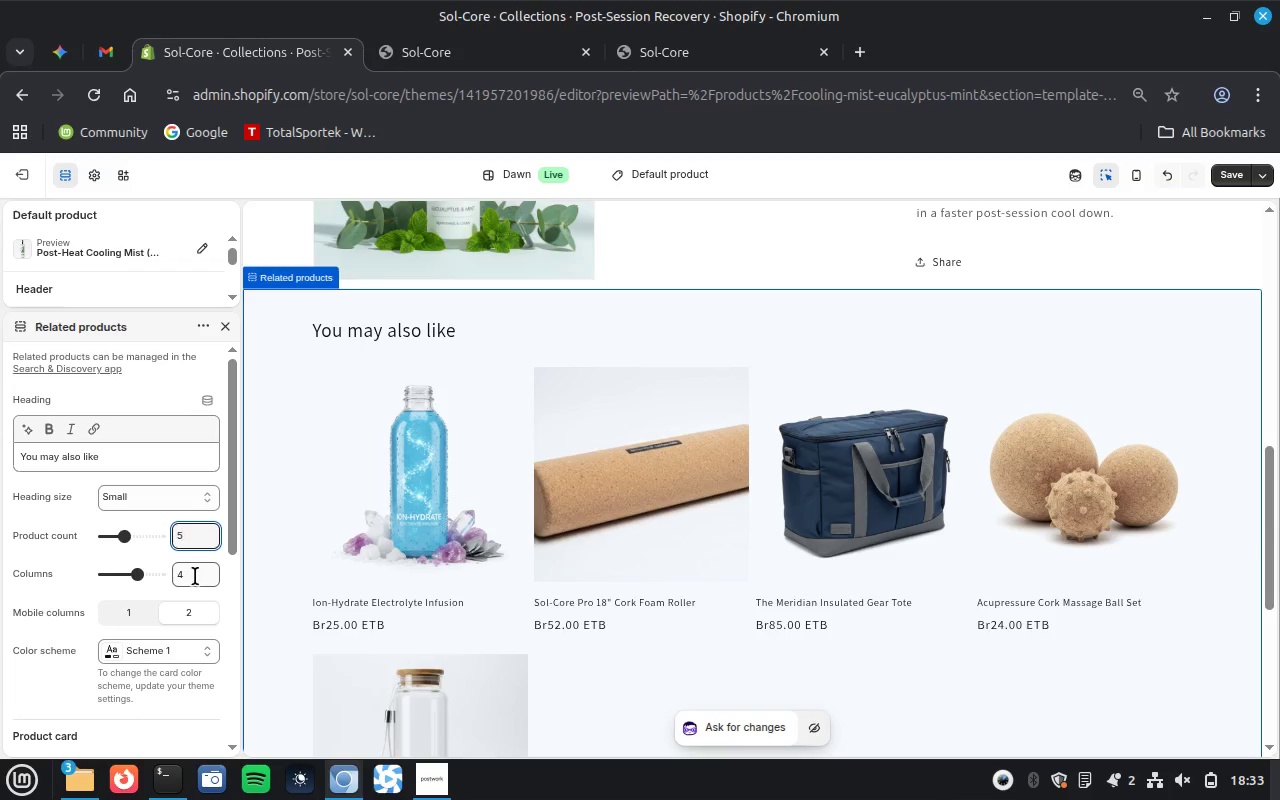 
left_click([195, 575])
 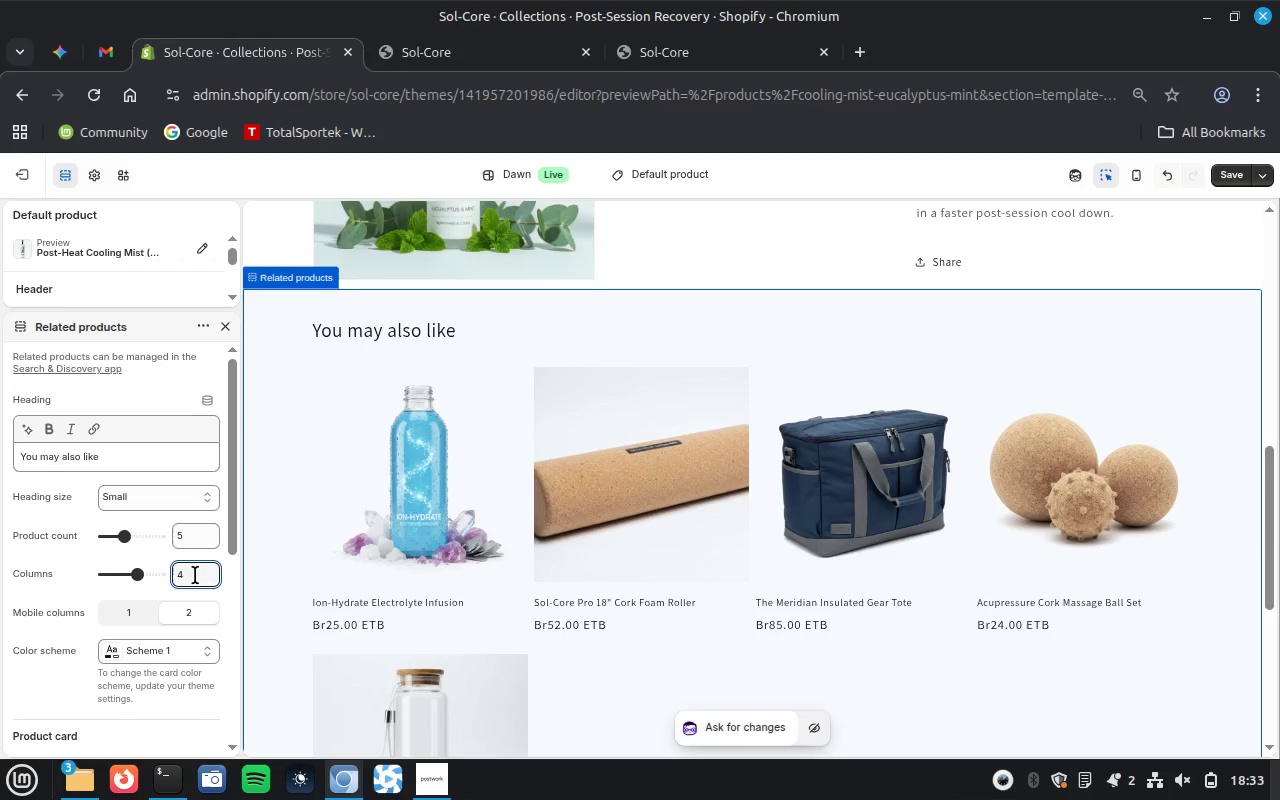 
key(Backspace)
 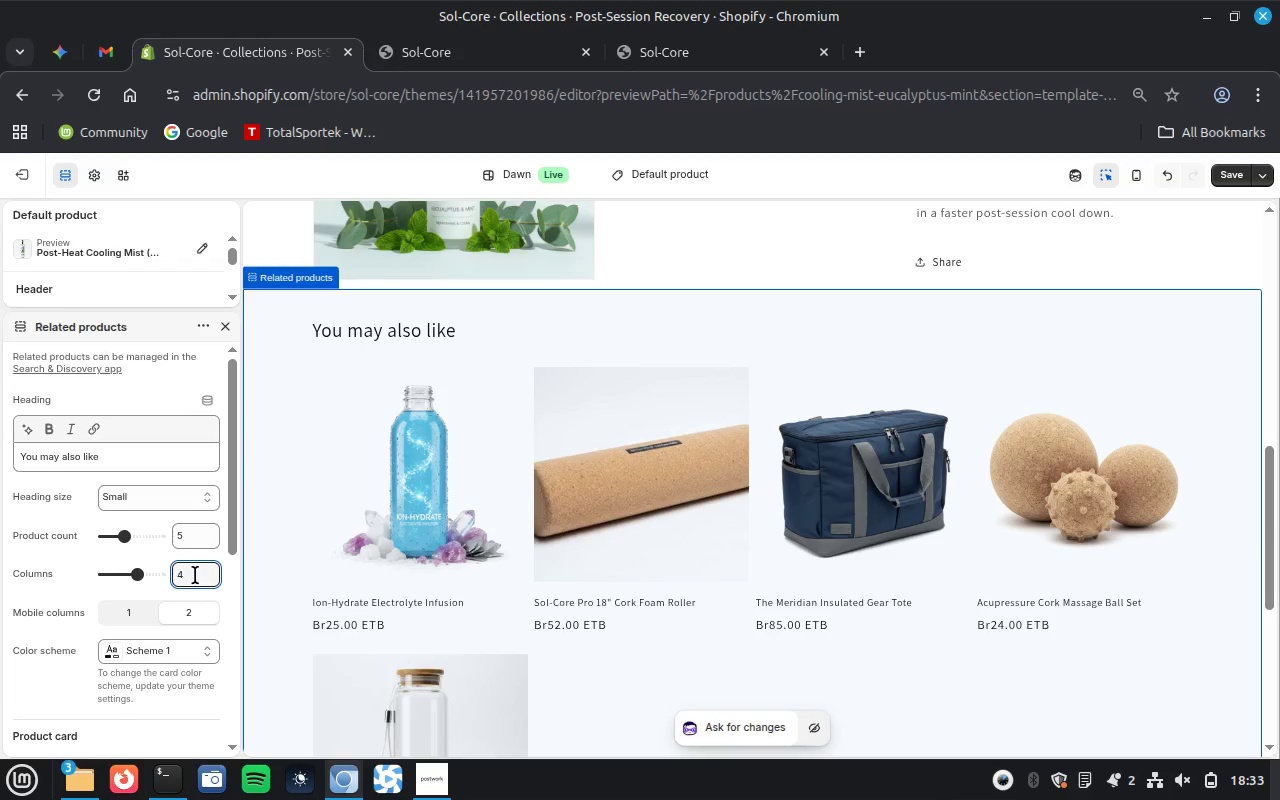 
key(5)
 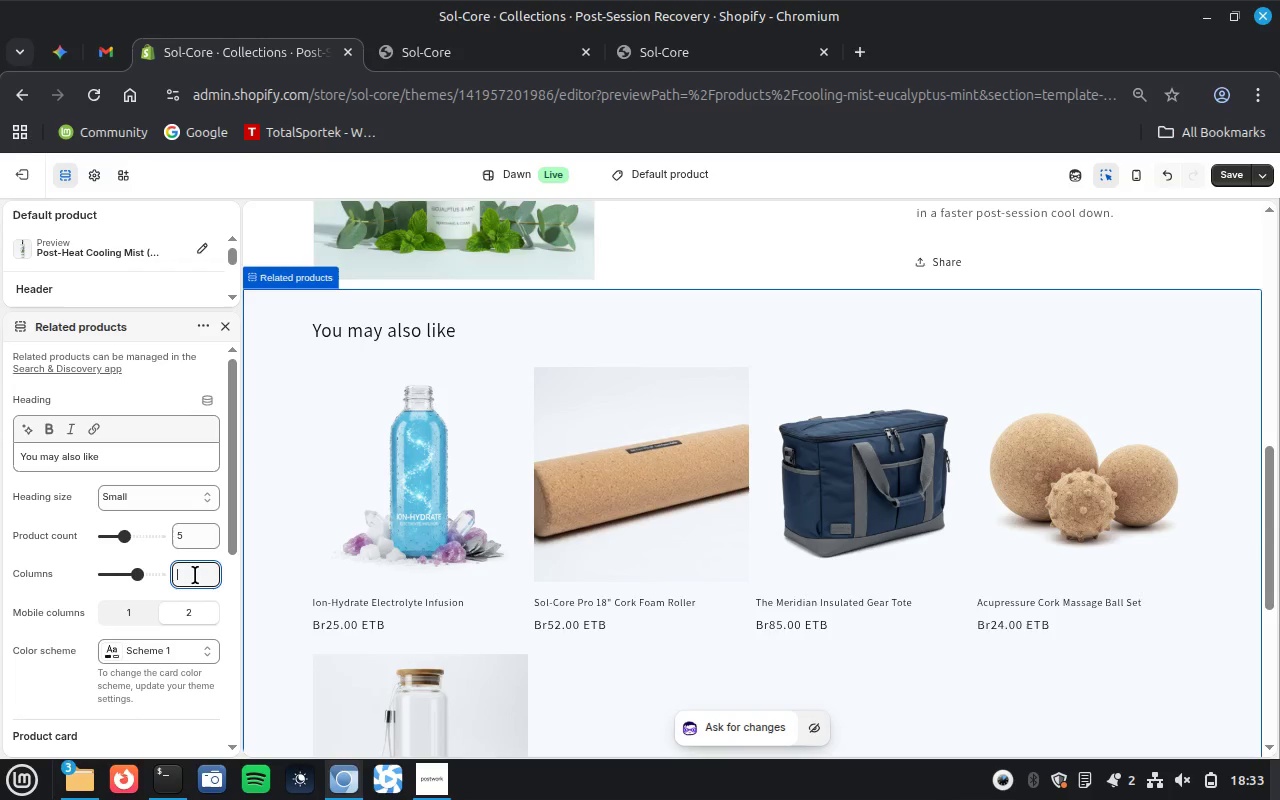 
key(Enter)
 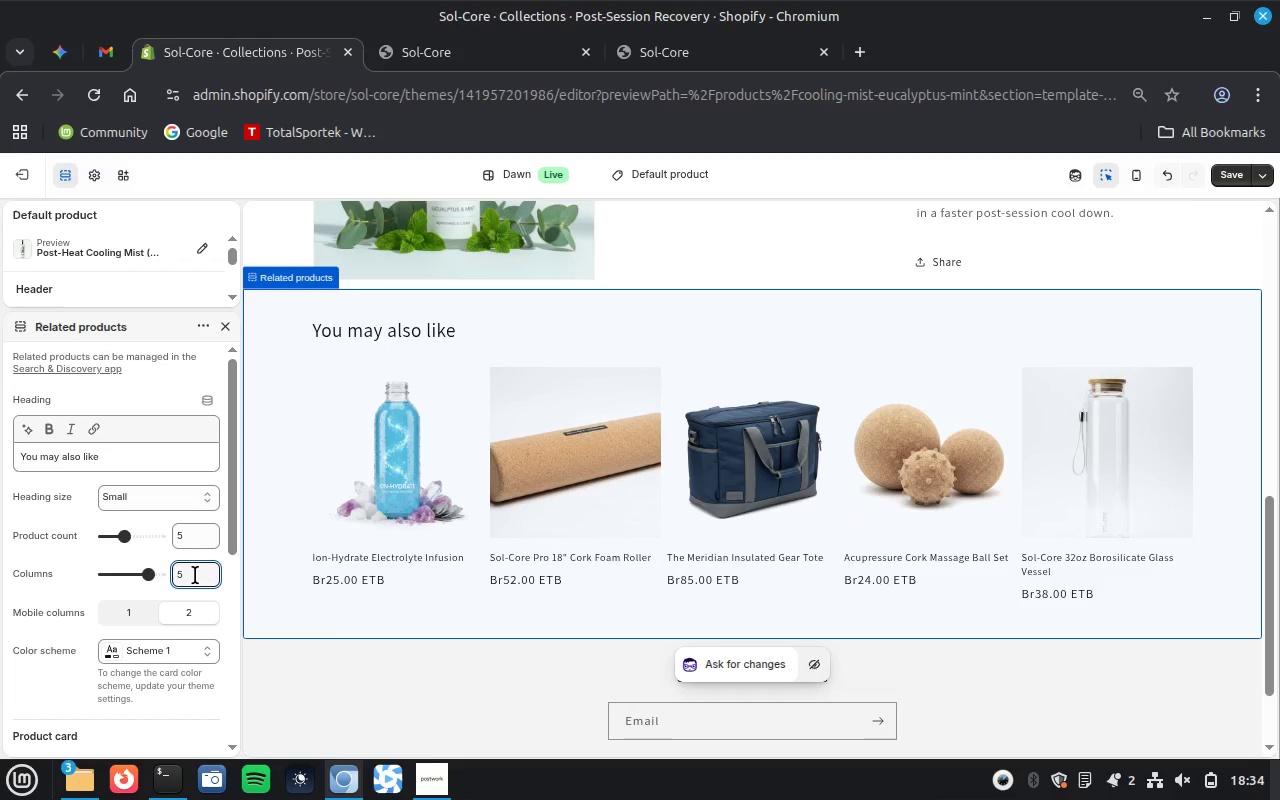 
wait(7.07)
 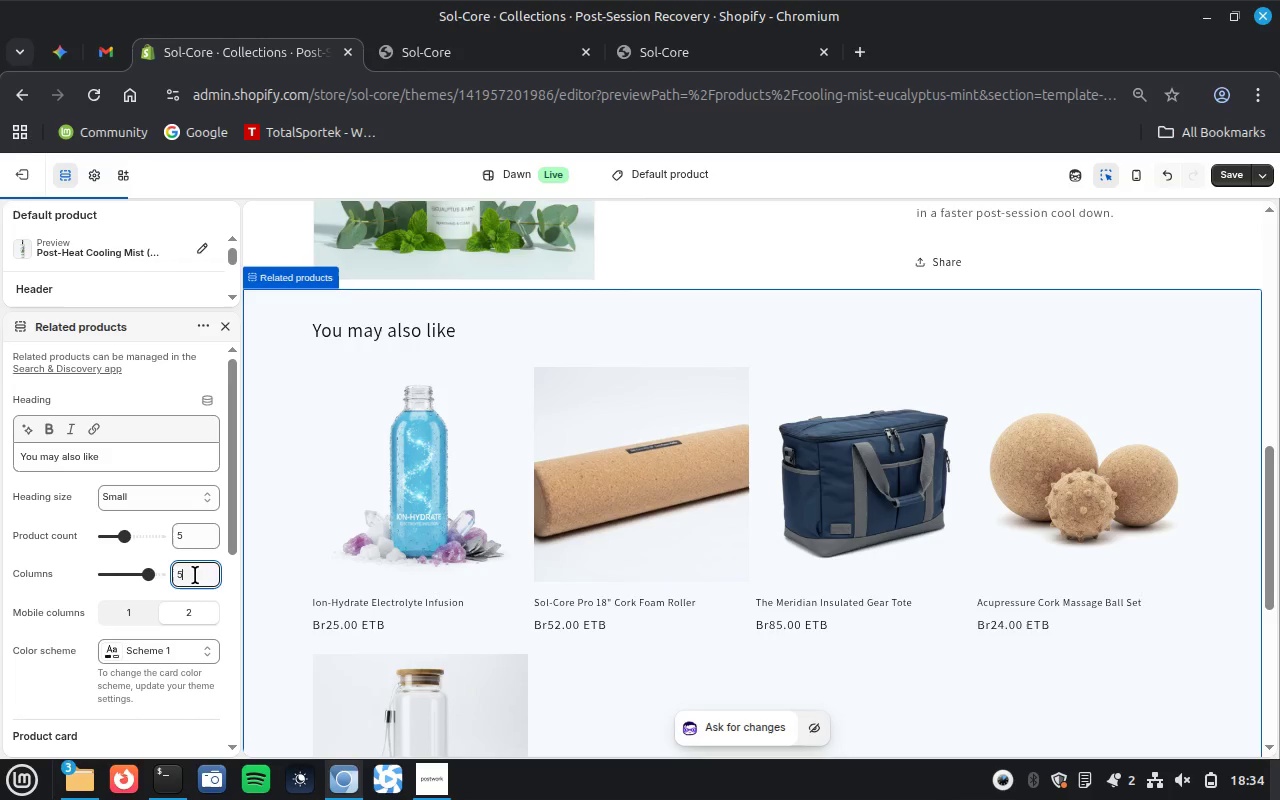 
scroll: coordinate [81, 525], scroll_direction: up, amount: 1.0
 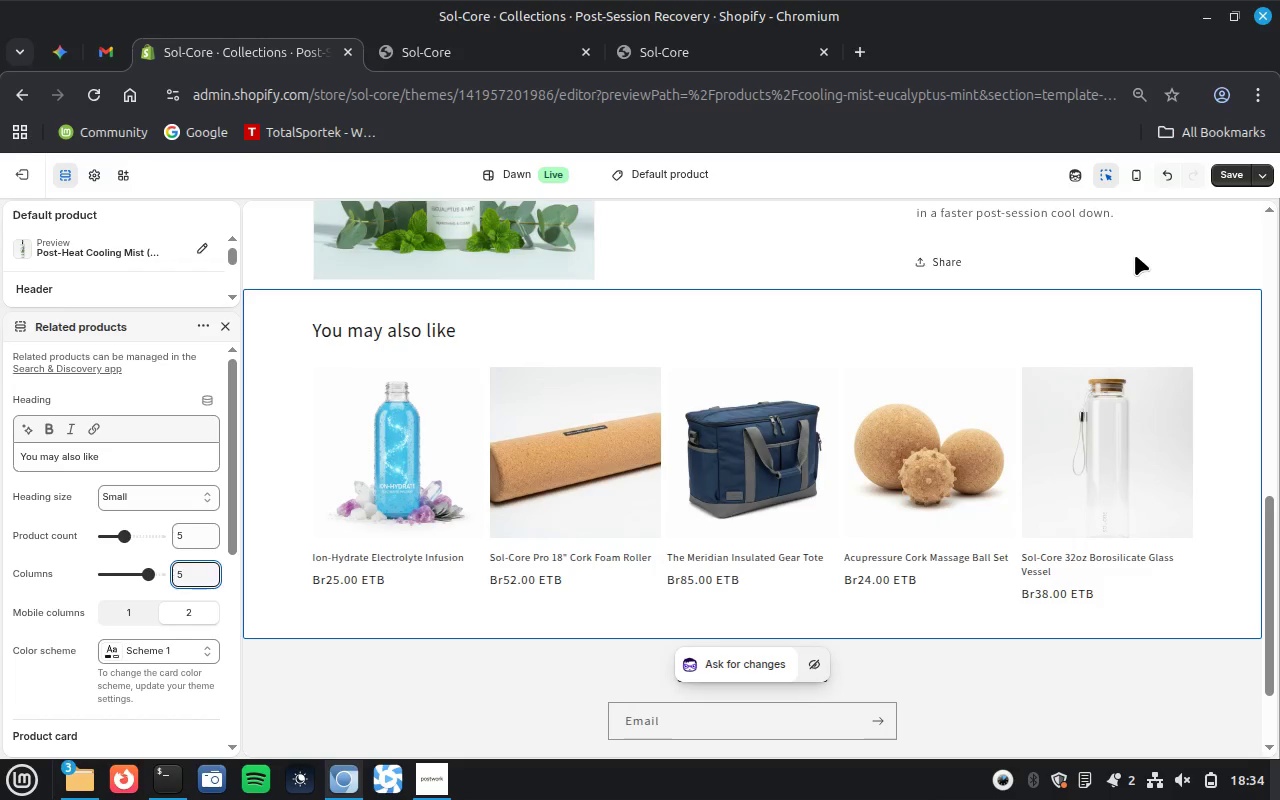 
left_click([1192, 255])
 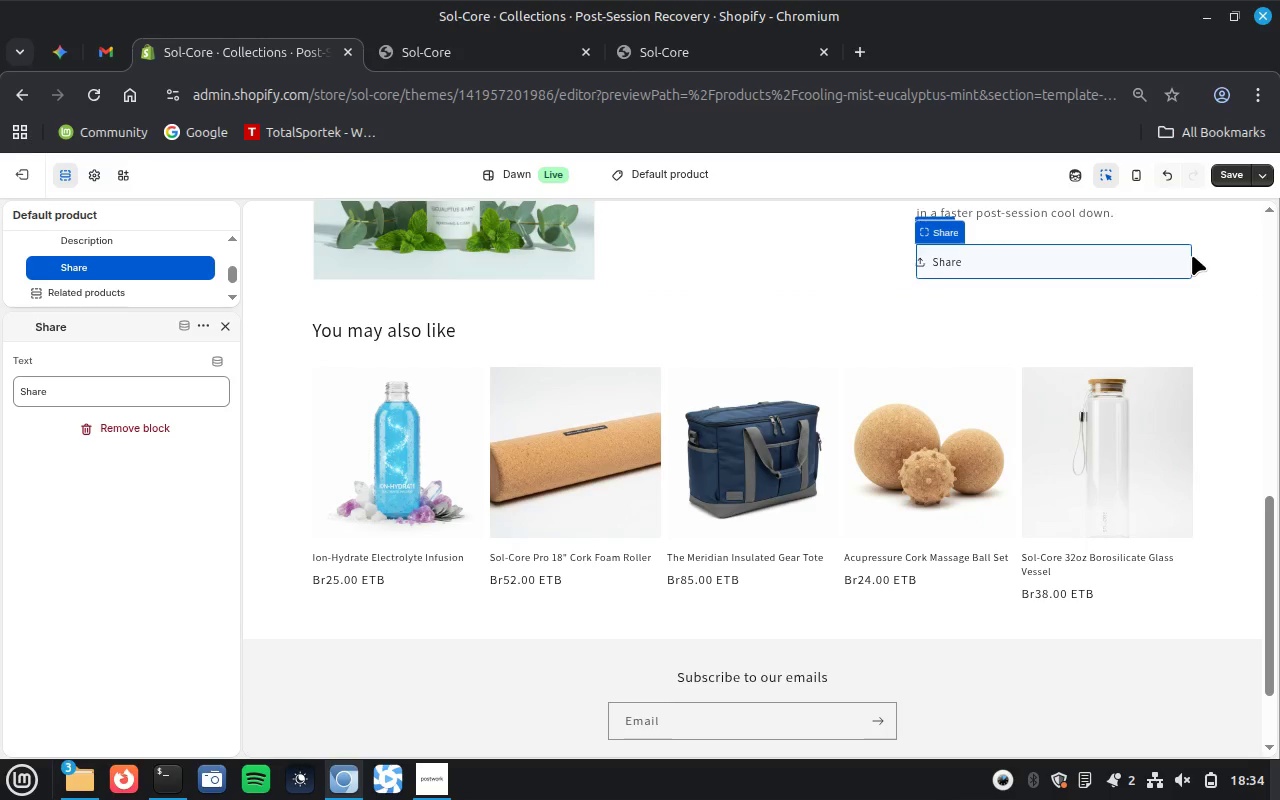 
left_click([1237, 244])
 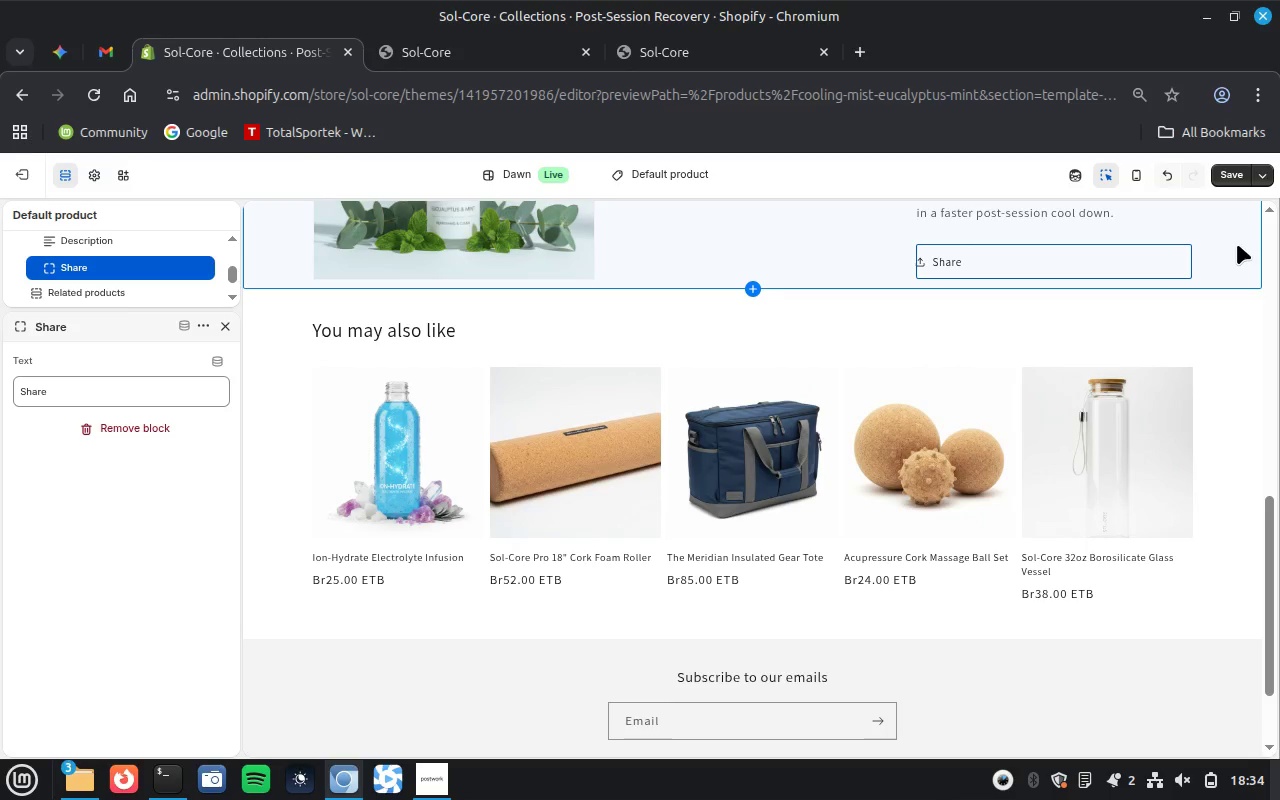 
wait(10.27)
 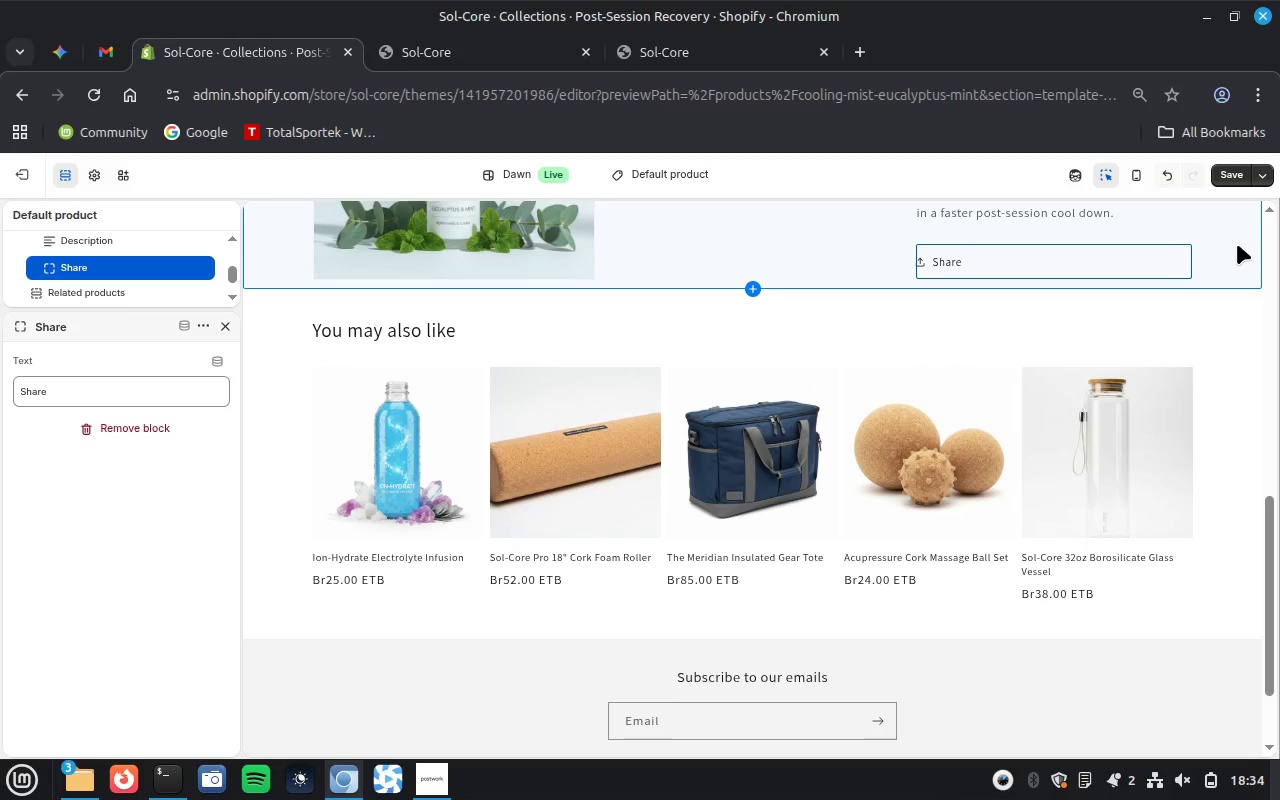 
left_click([125, 395])
 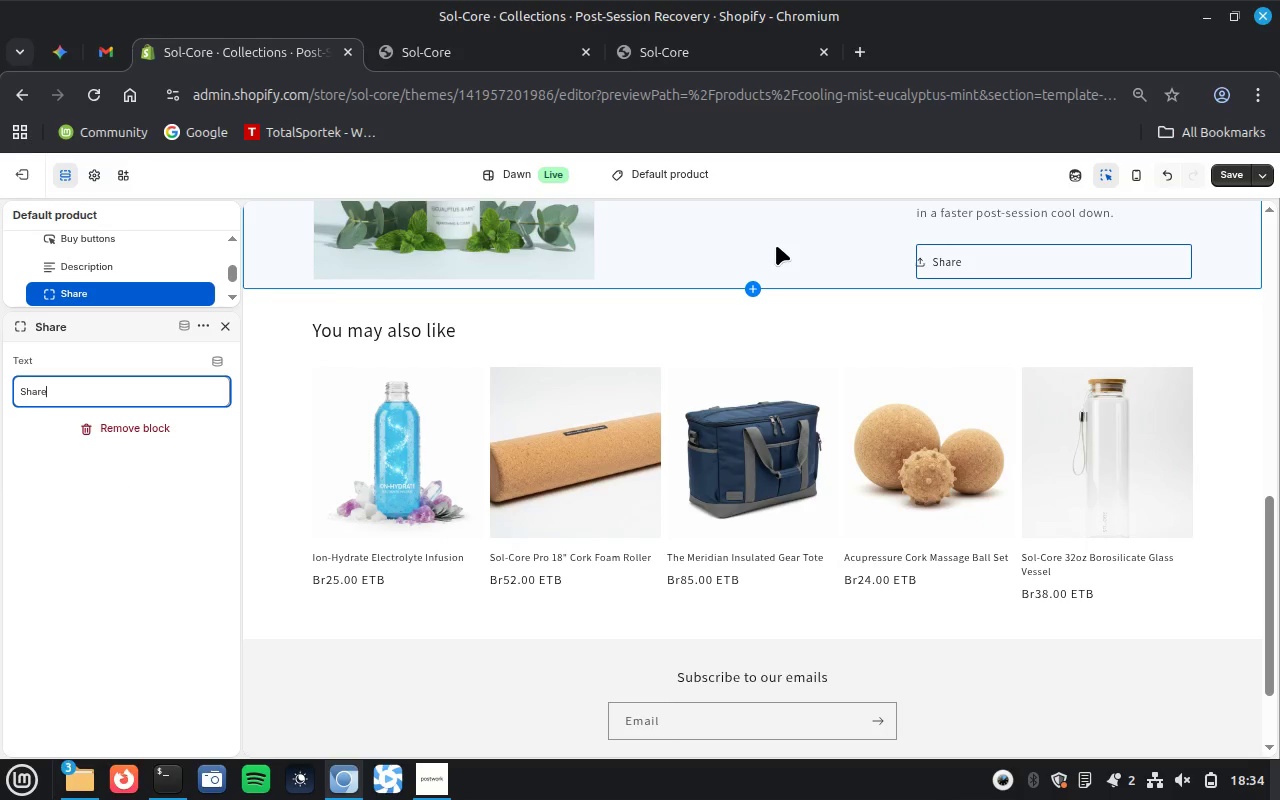 
left_click([776, 245])
 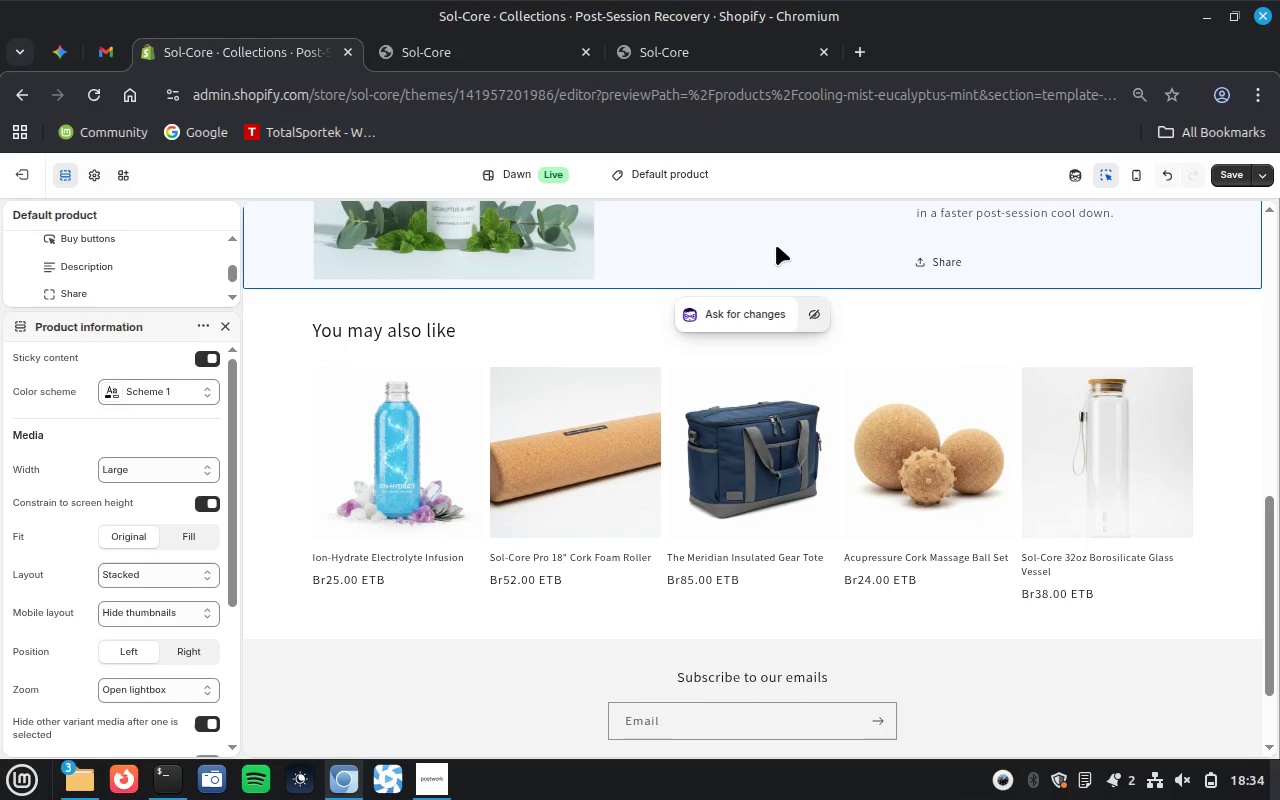 
left_click([128, 389])
 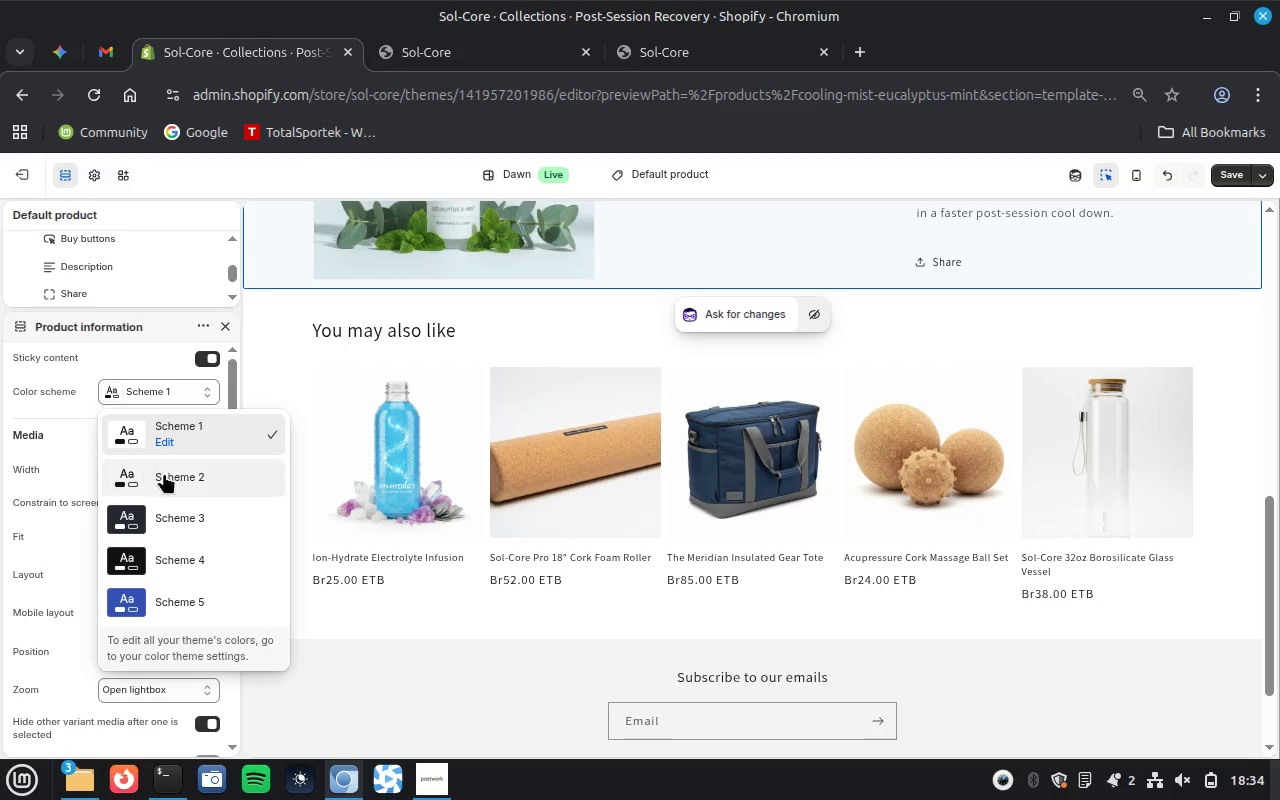 
left_click([164, 473])
 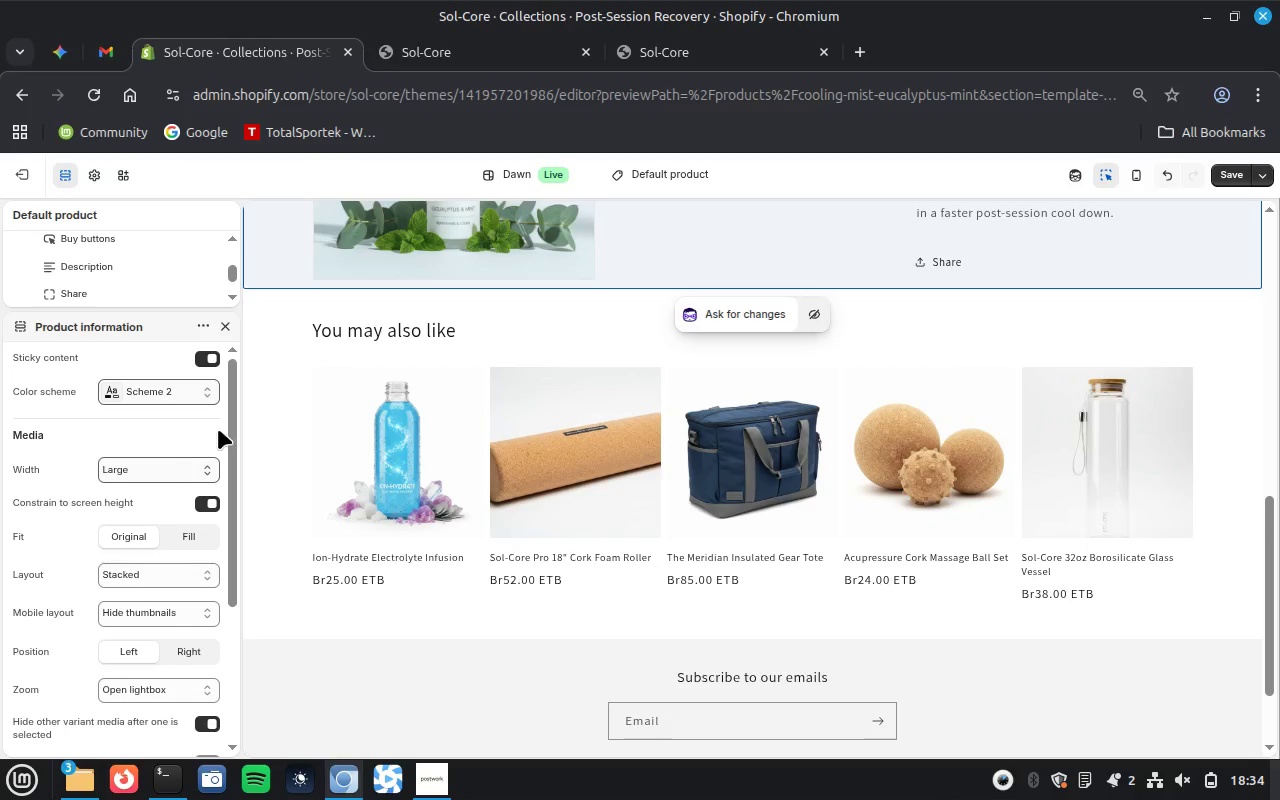 
wait(10.72)
 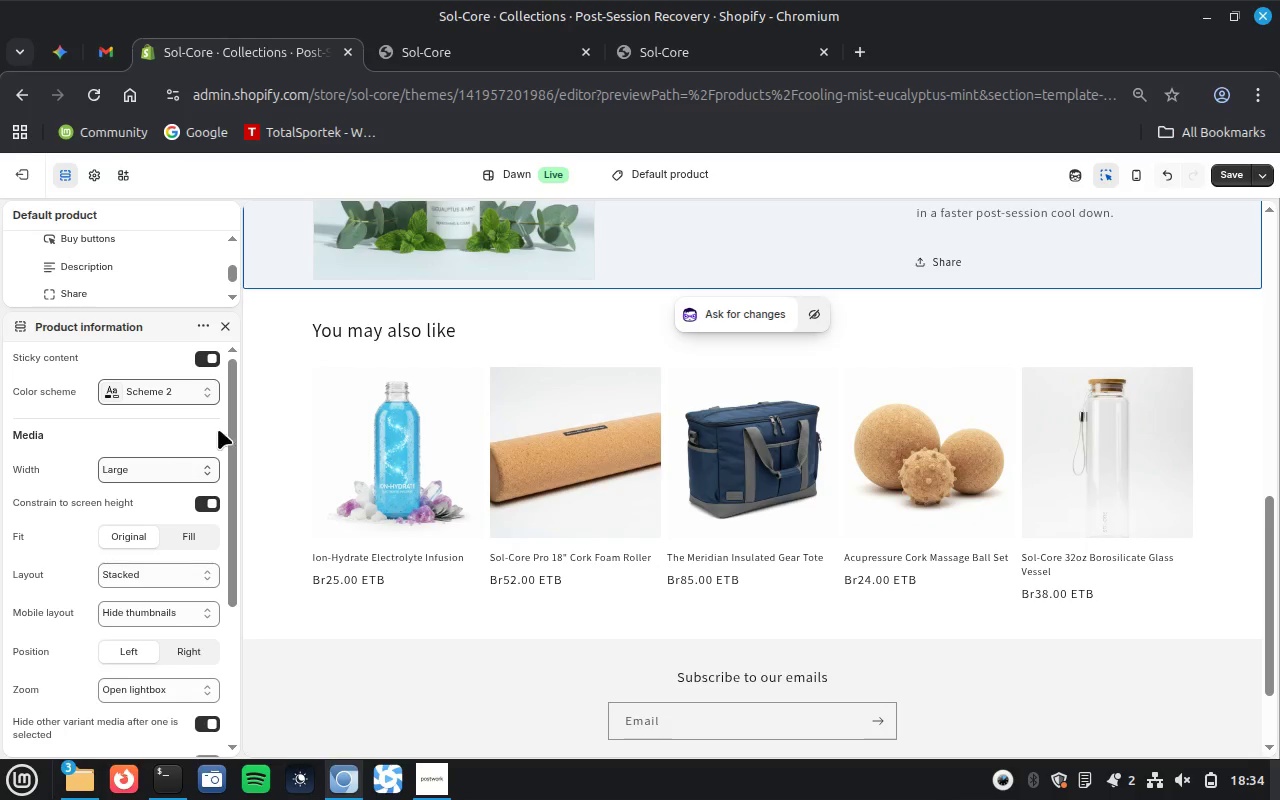 
left_click([135, 473])
 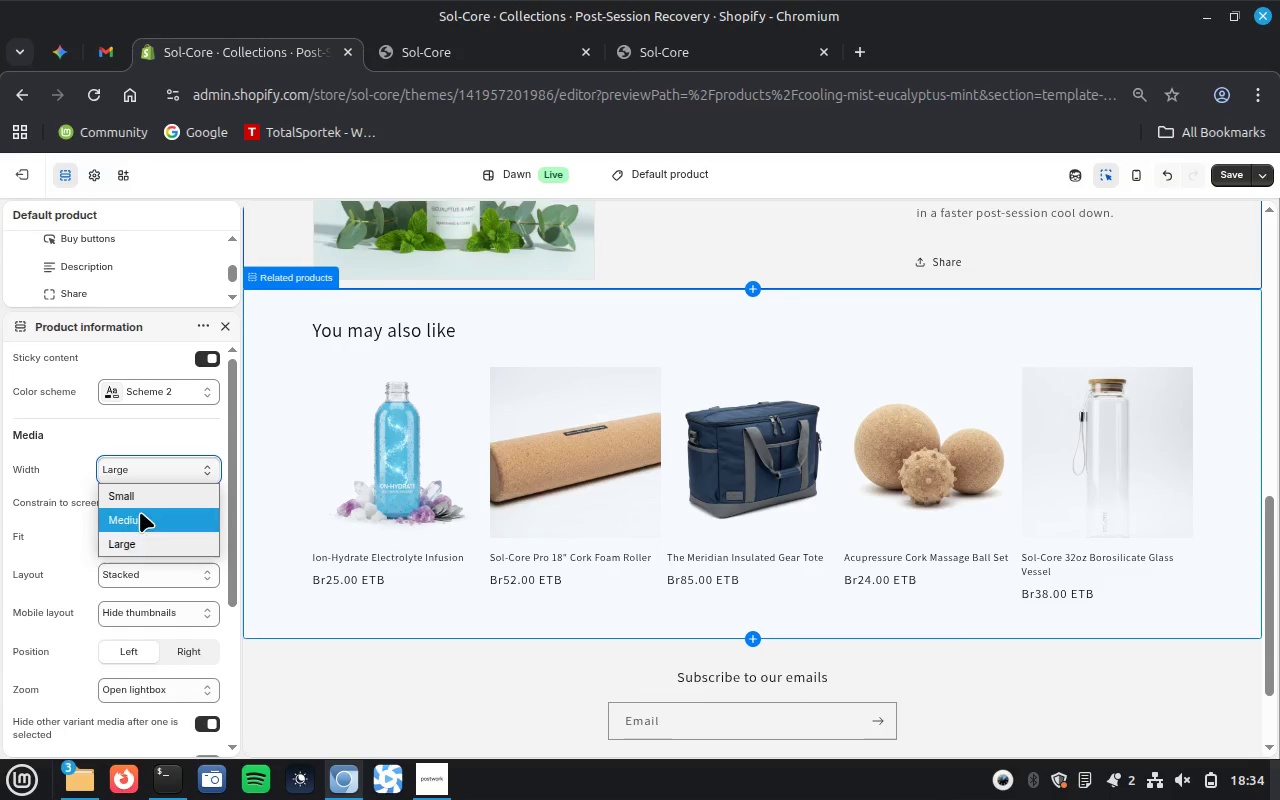 
left_click([140, 512])
 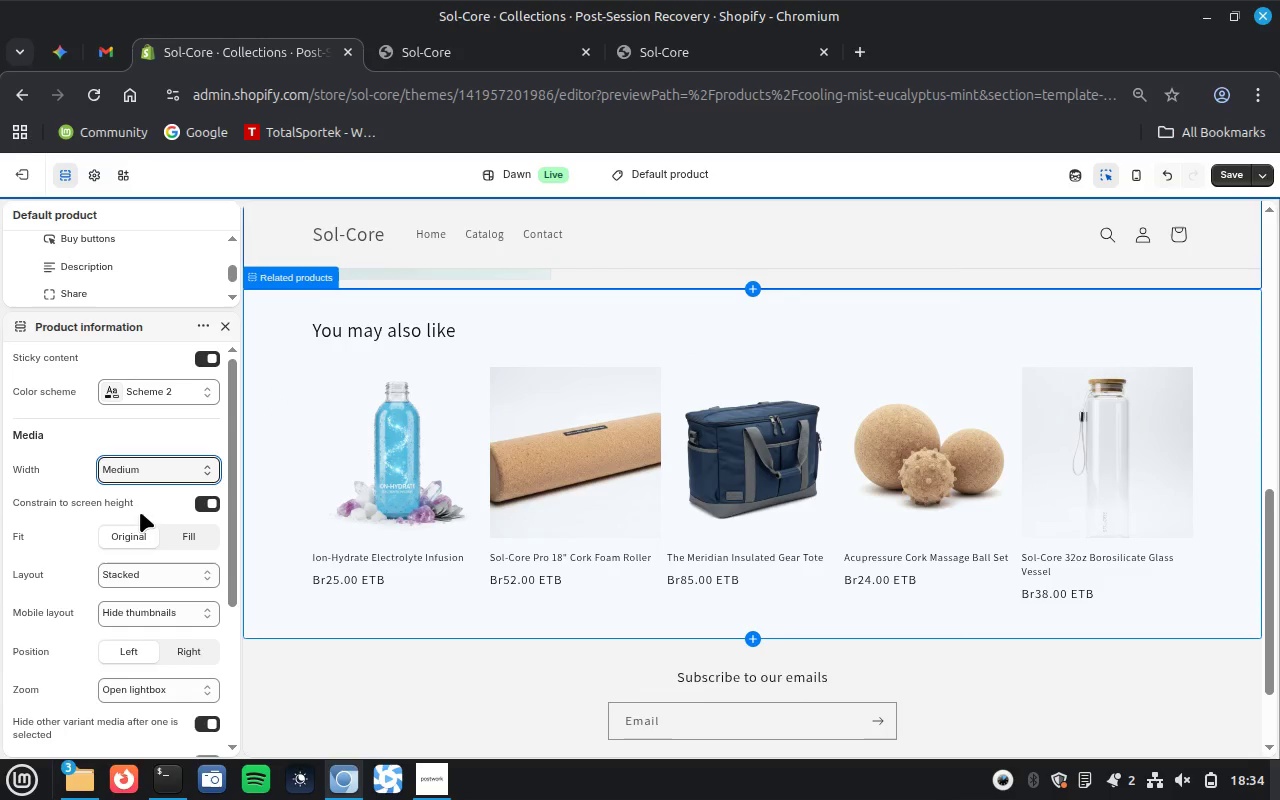 
scroll: coordinate [575, 438], scroll_direction: up, amount: 4.0
 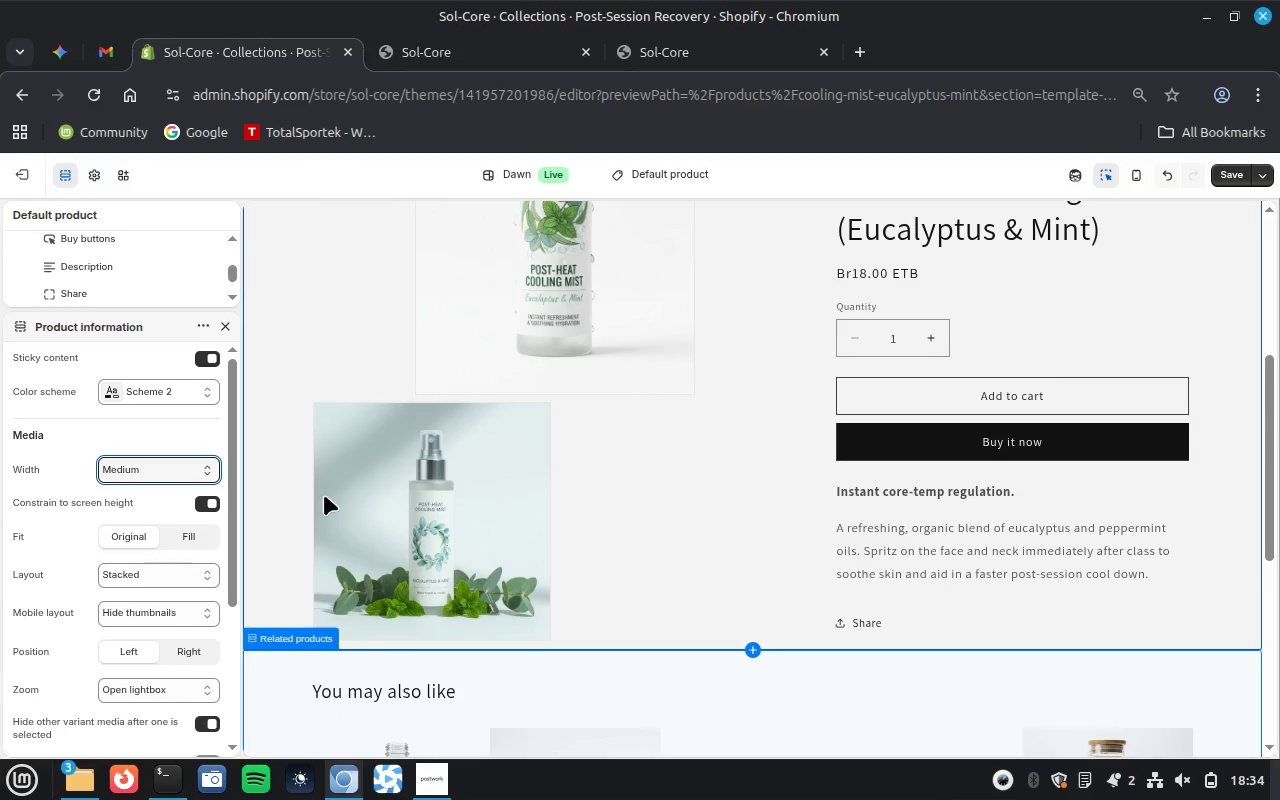 
left_click([156, 566])
 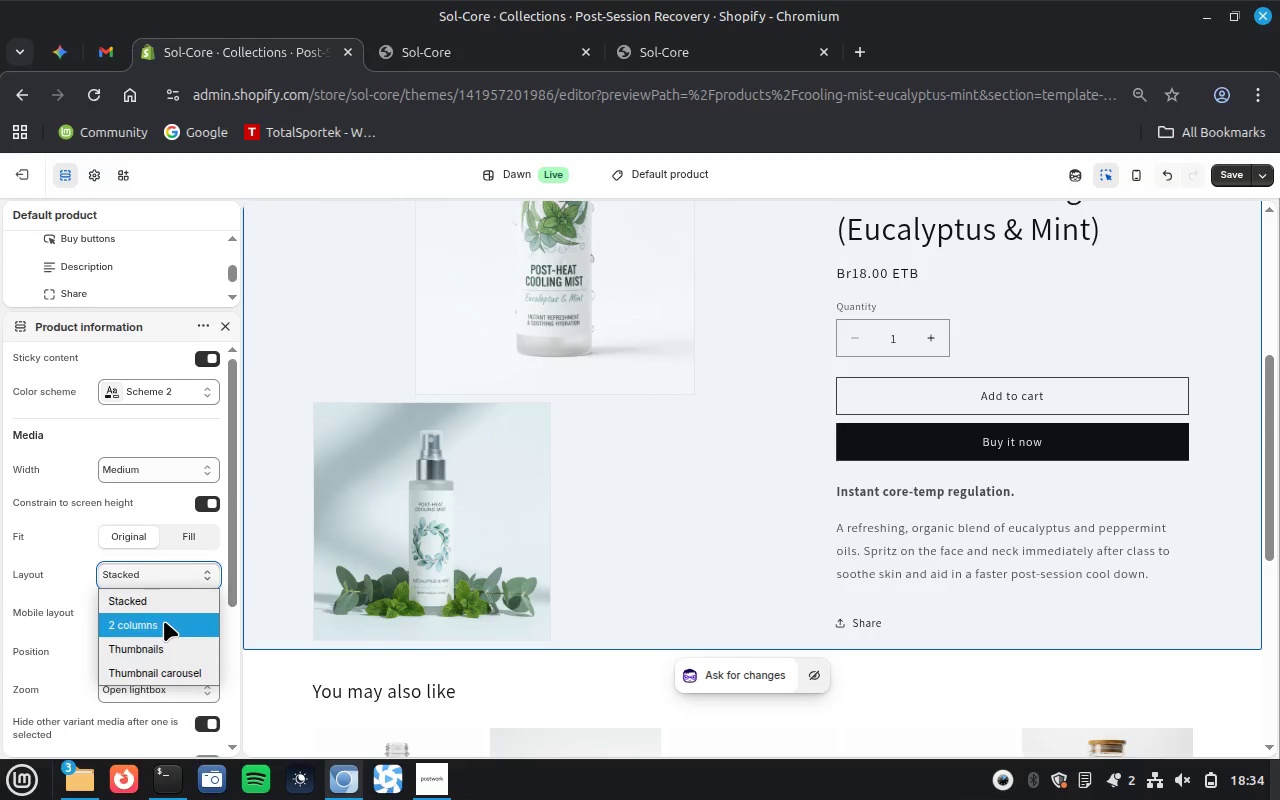 
left_click([164, 621])
 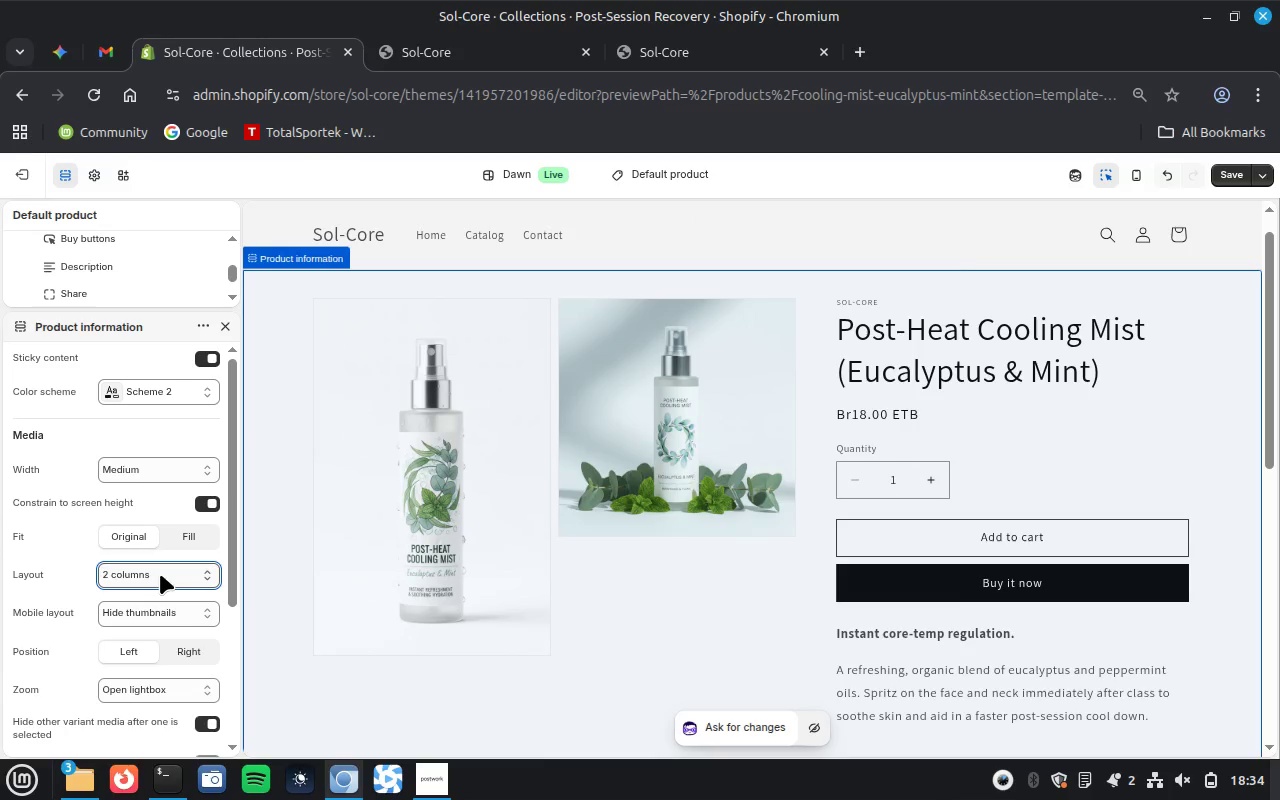 
left_click([150, 466])
 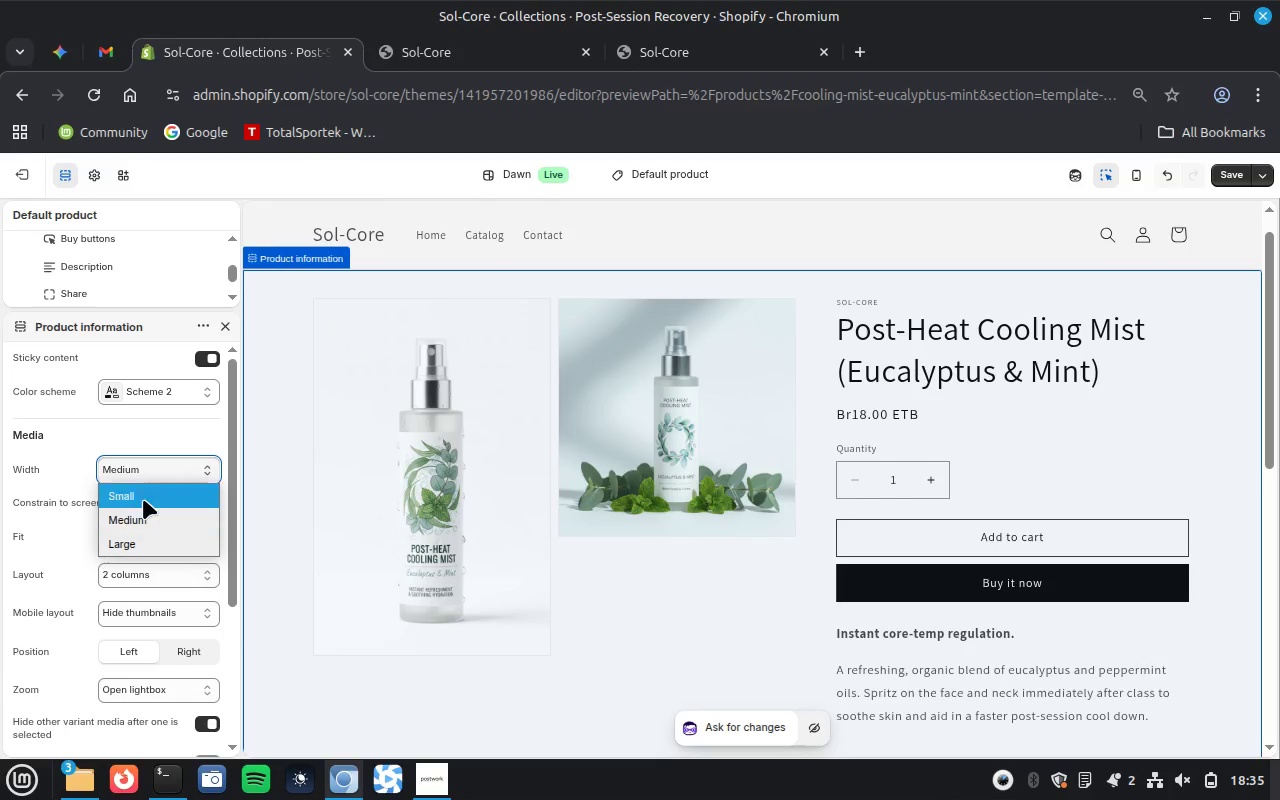 
mouse_move([146, 491])
 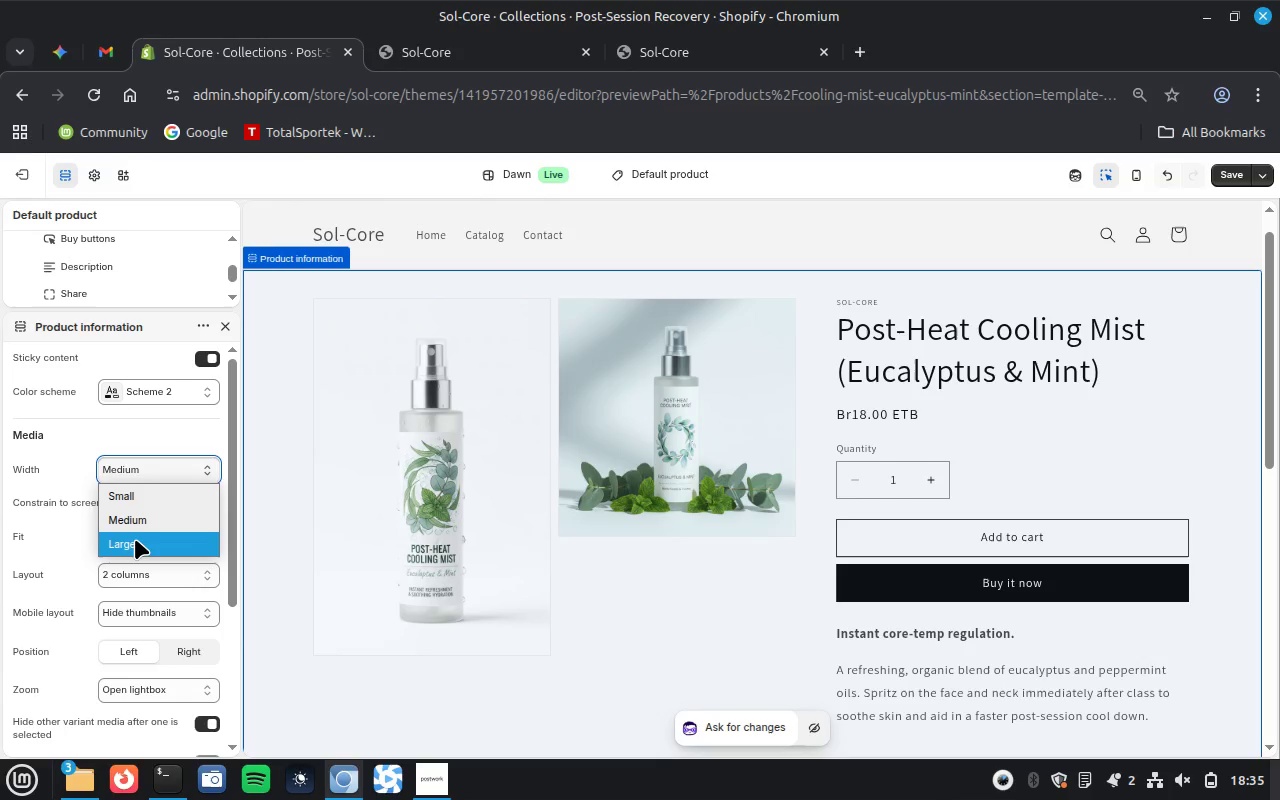 
left_click([135, 539])
 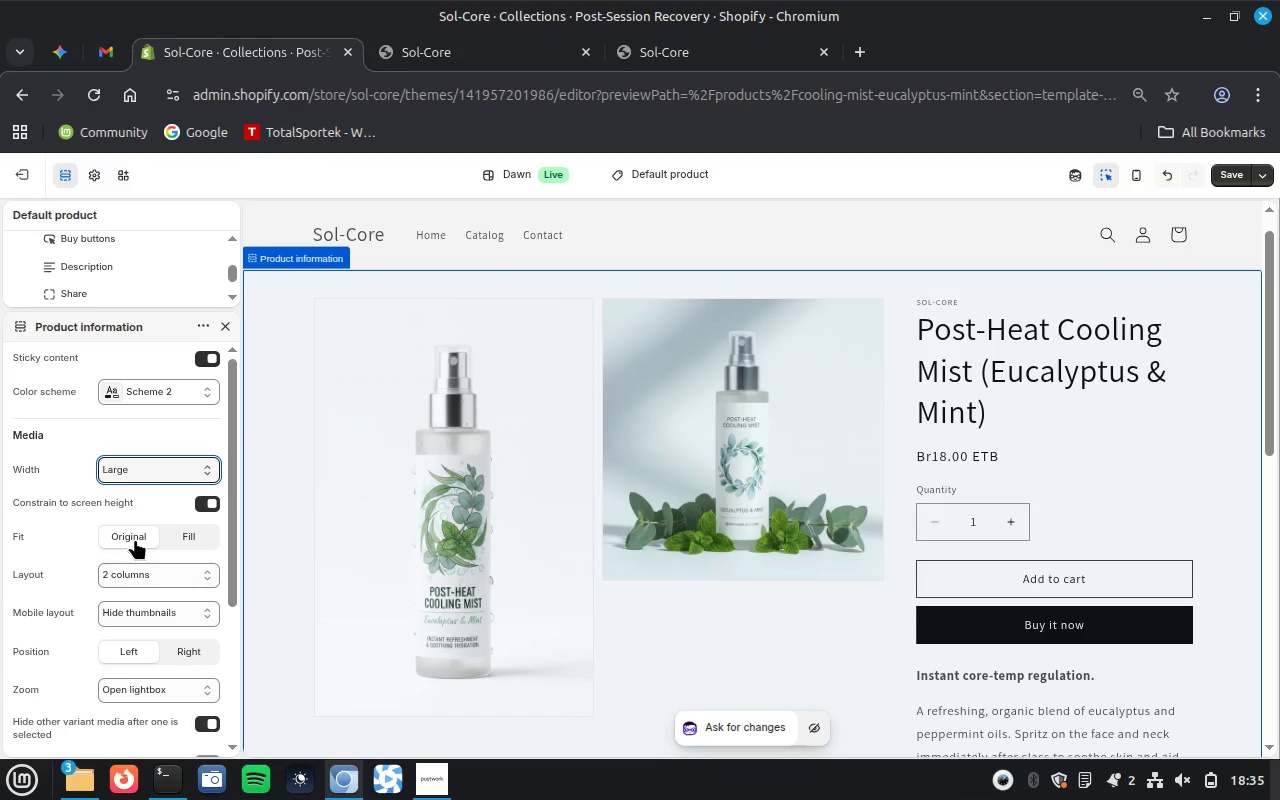 
wait(5.88)
 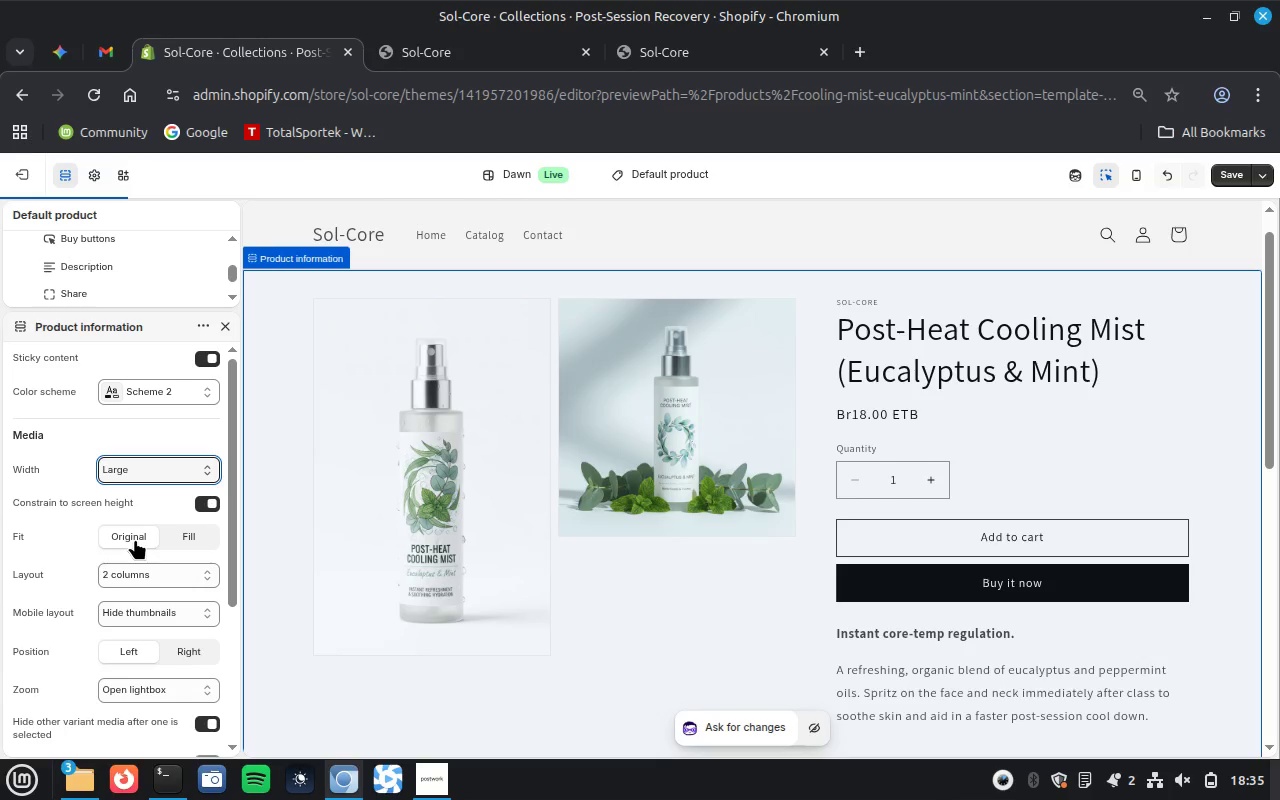 
scroll: coordinate [41, 549], scroll_direction: down, amount: 3.0
 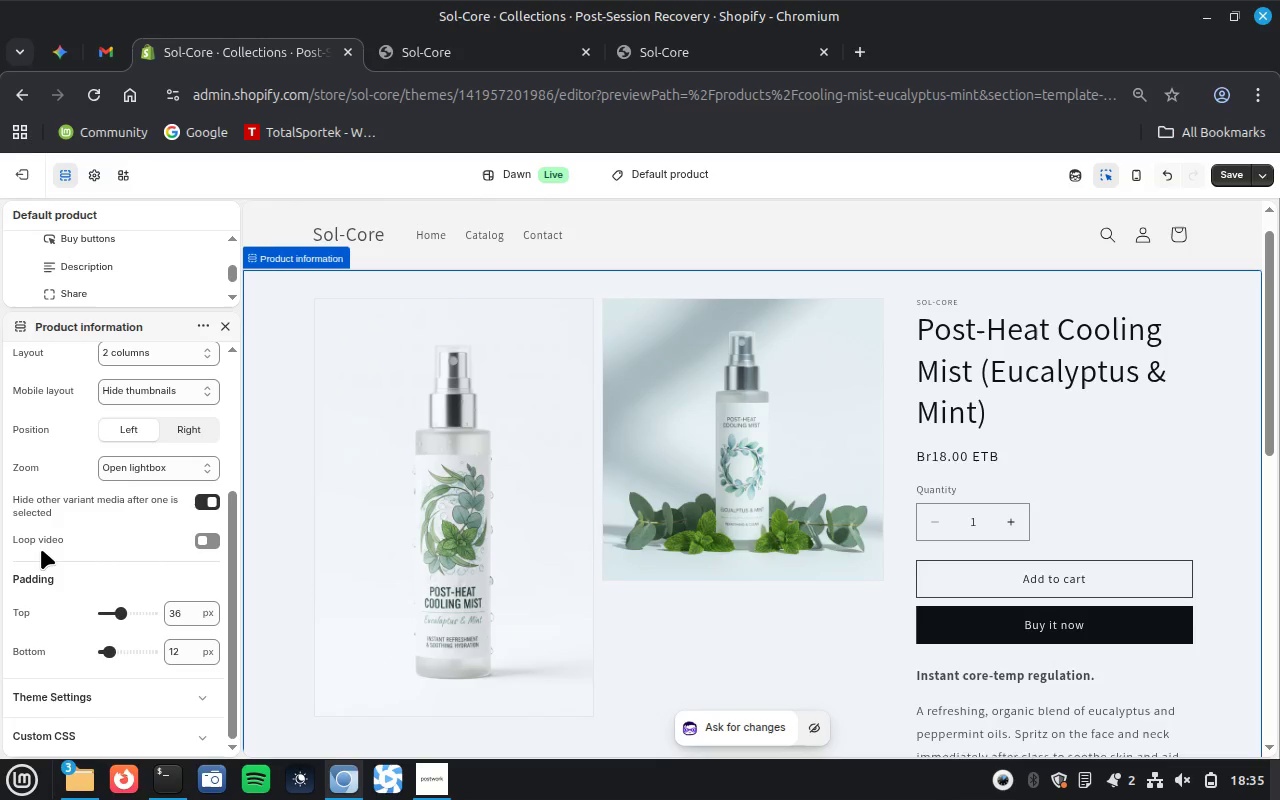 
scroll: coordinate [41, 549], scroll_direction: up, amount: 4.0
 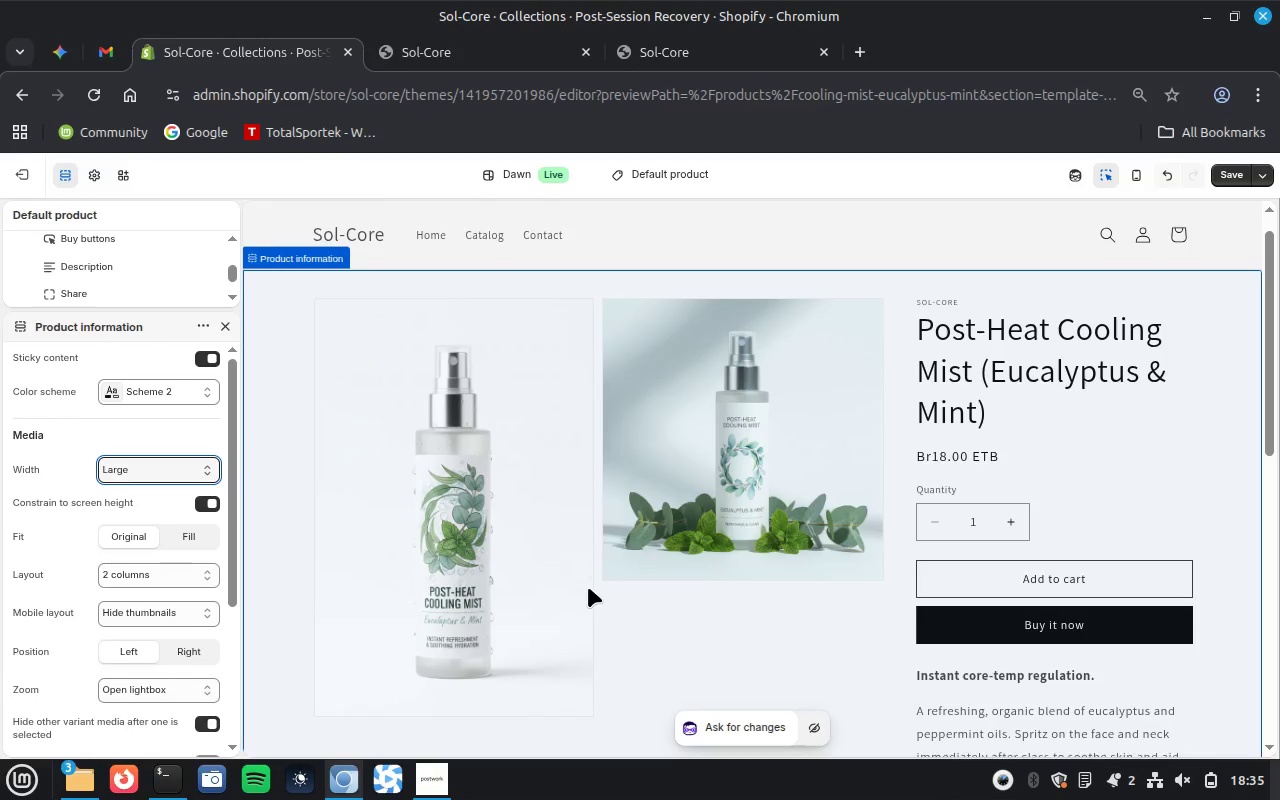 
left_click([417, 512])
 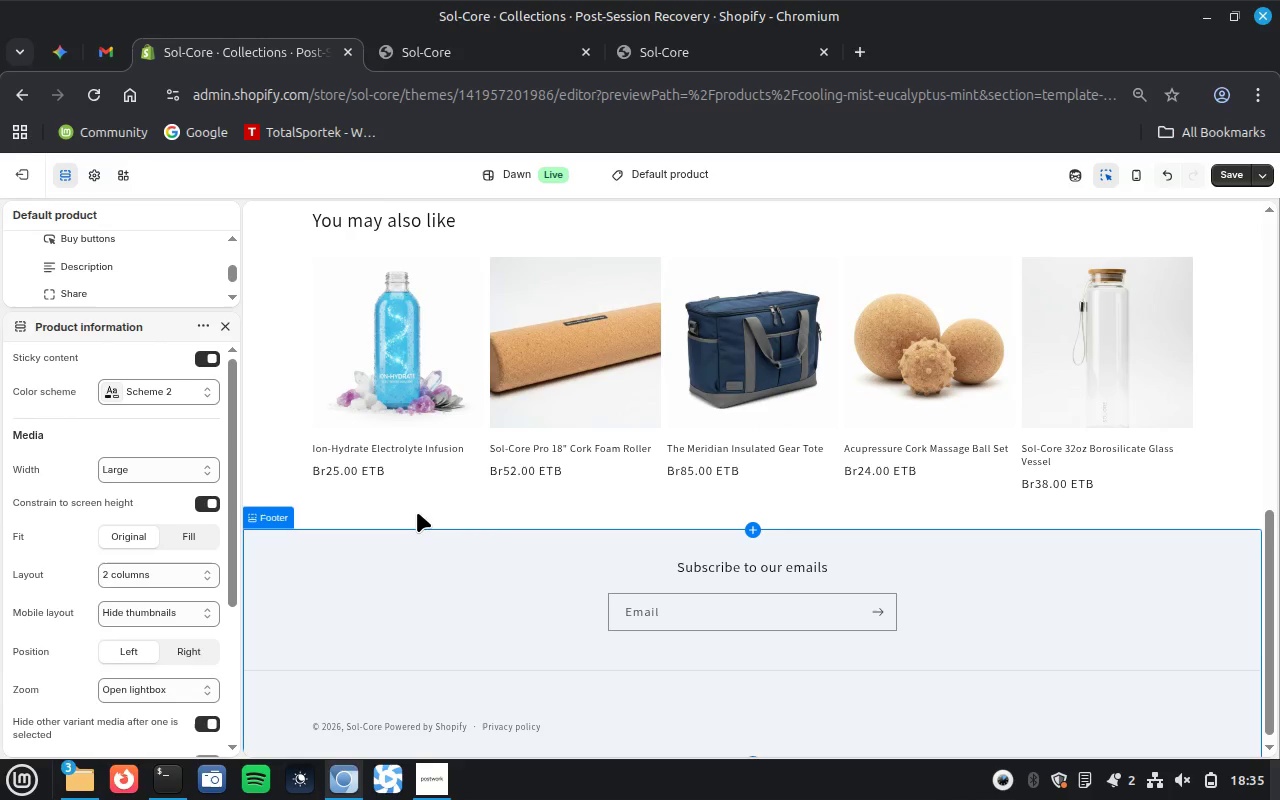 
scroll: coordinate [588, 587], scroll_direction: down, amount: 5.0
 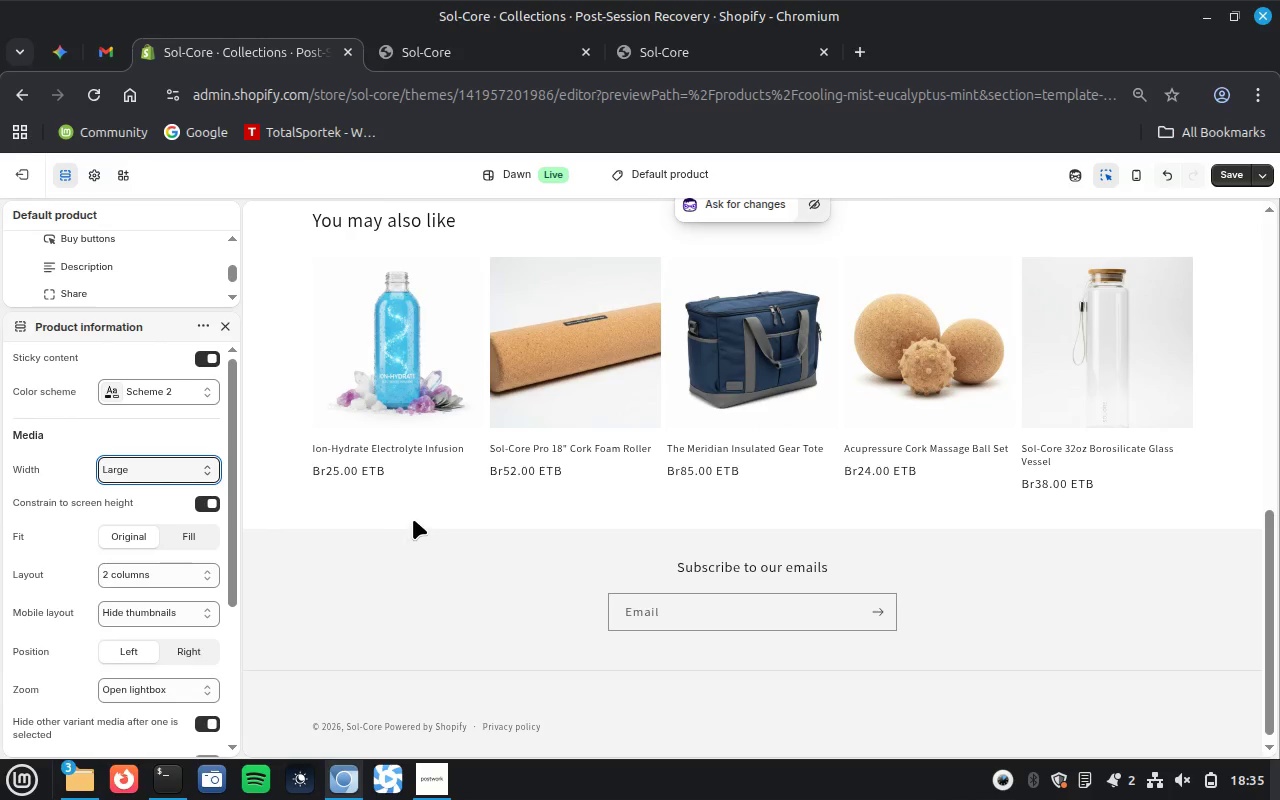 
mouse_move([388, 508])
 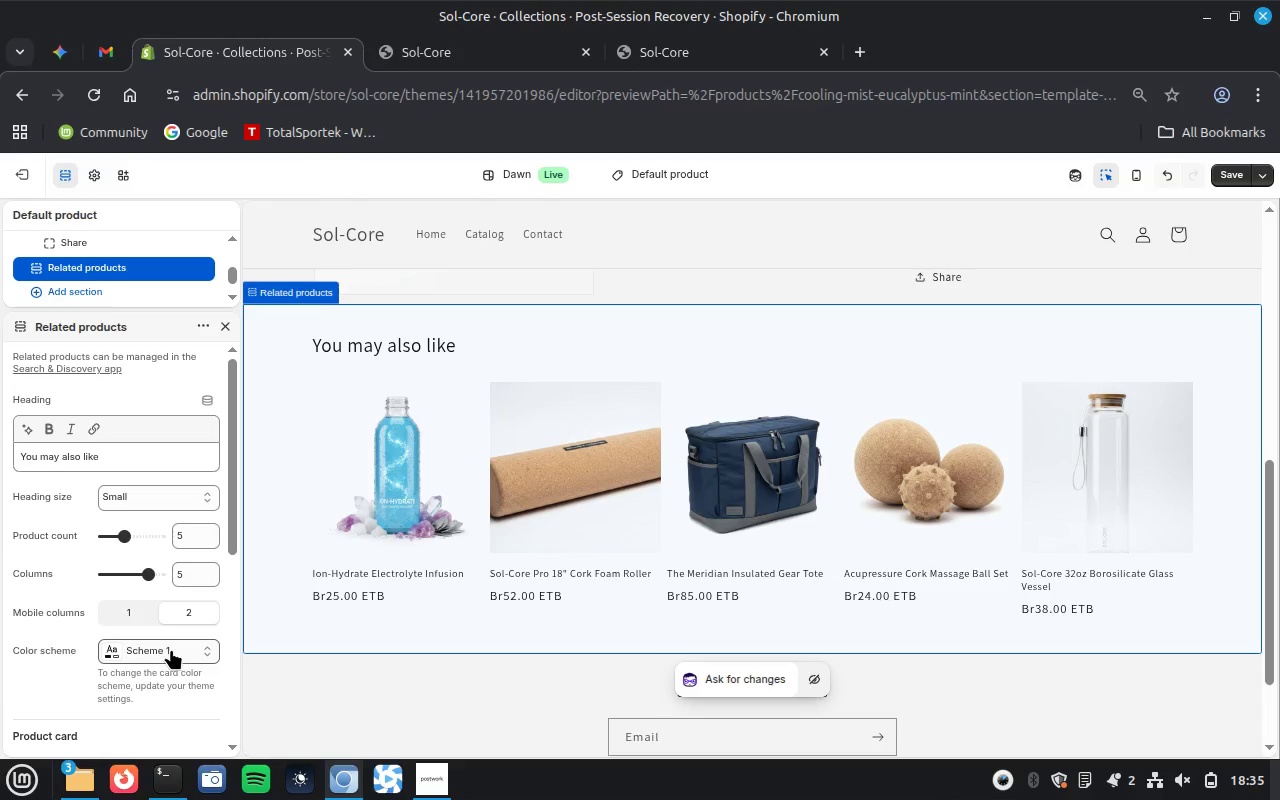 
left_click([171, 649])
 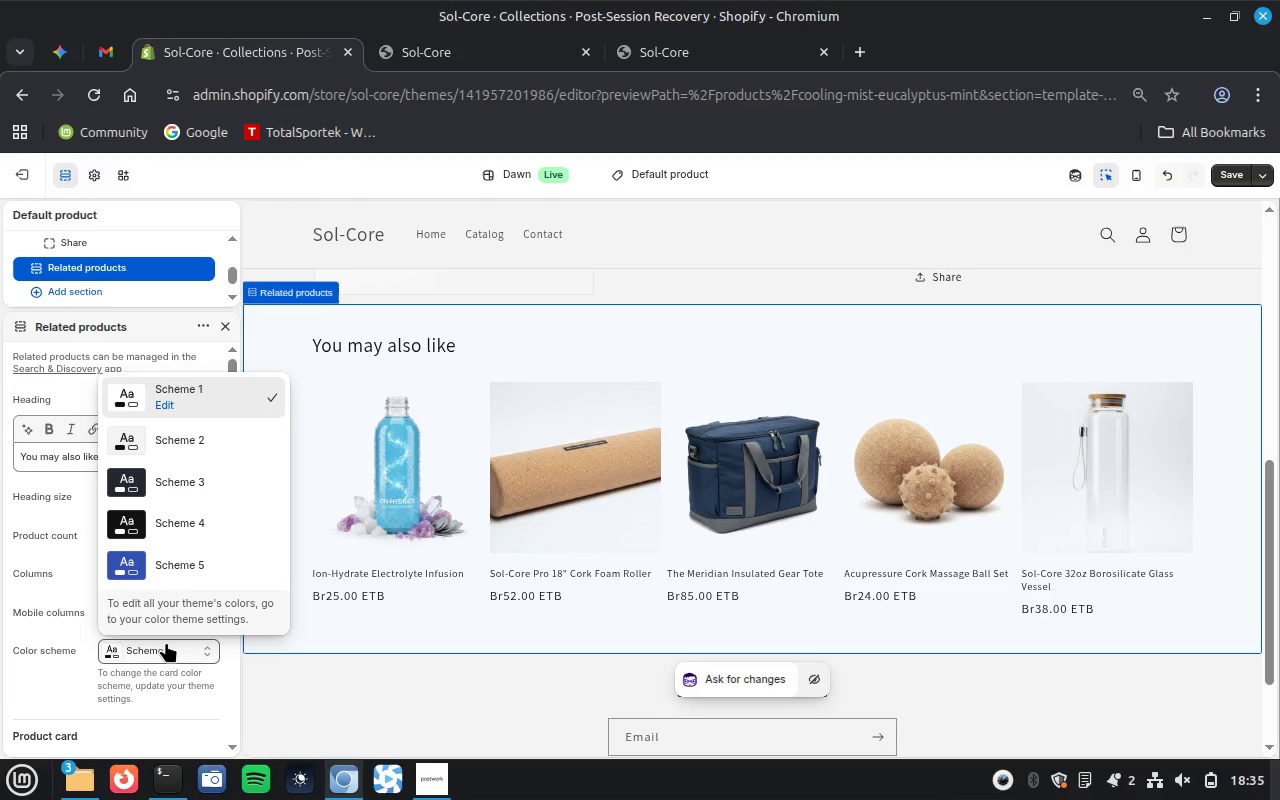 
left_click([163, 446])
 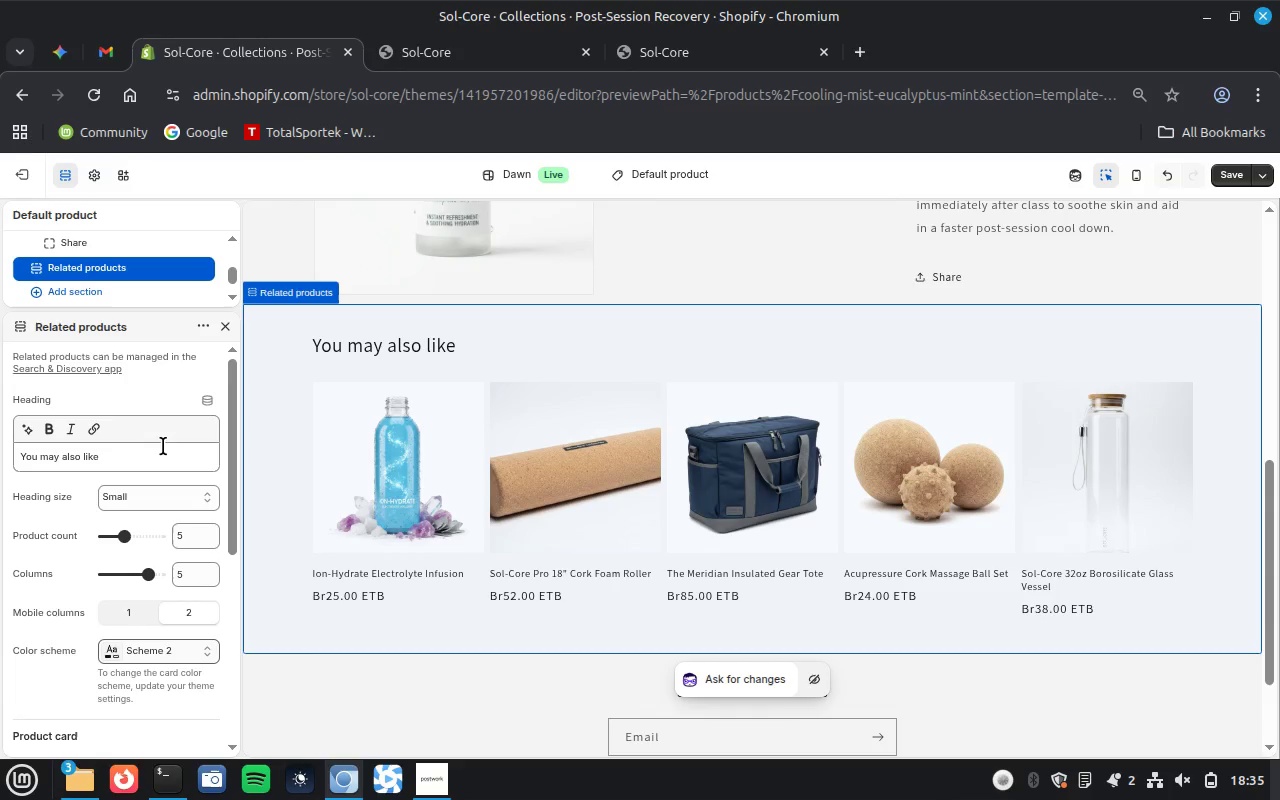 
wait(30.18)
 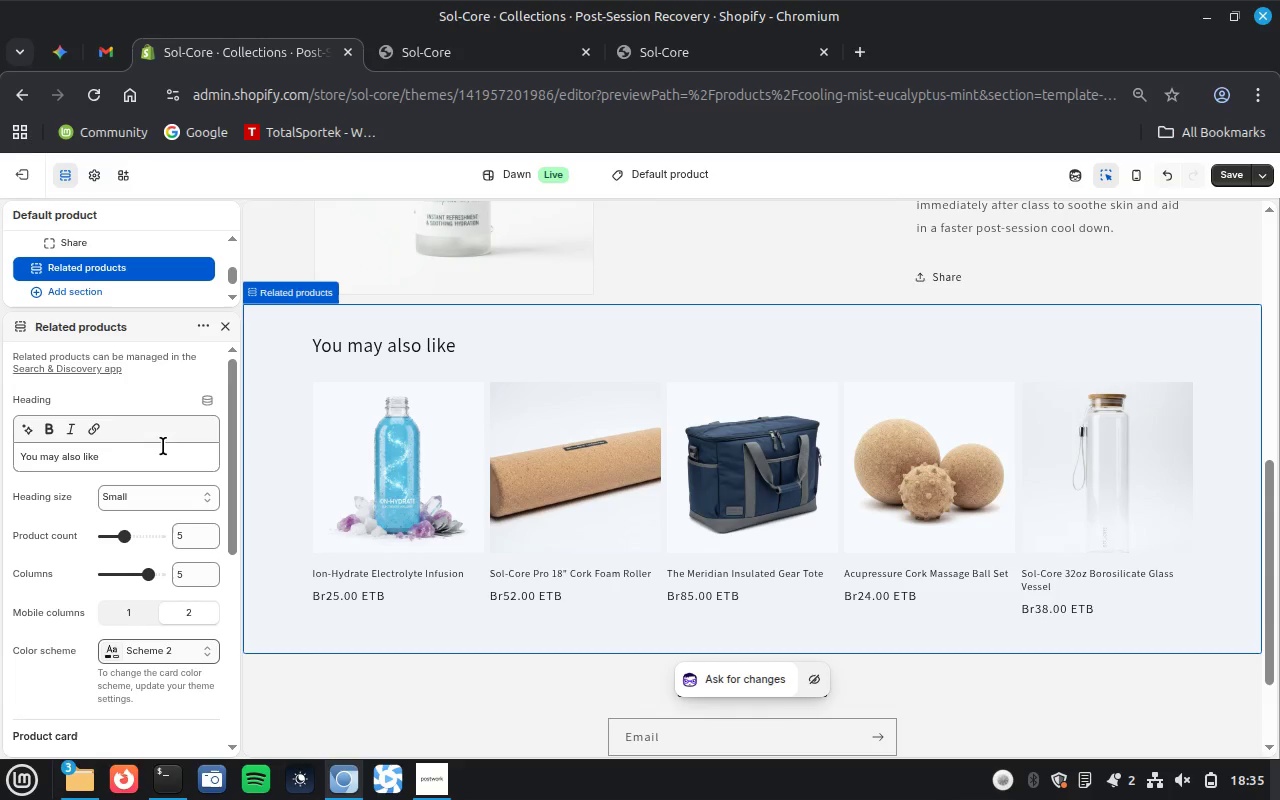 
left_click([1230, 171])
 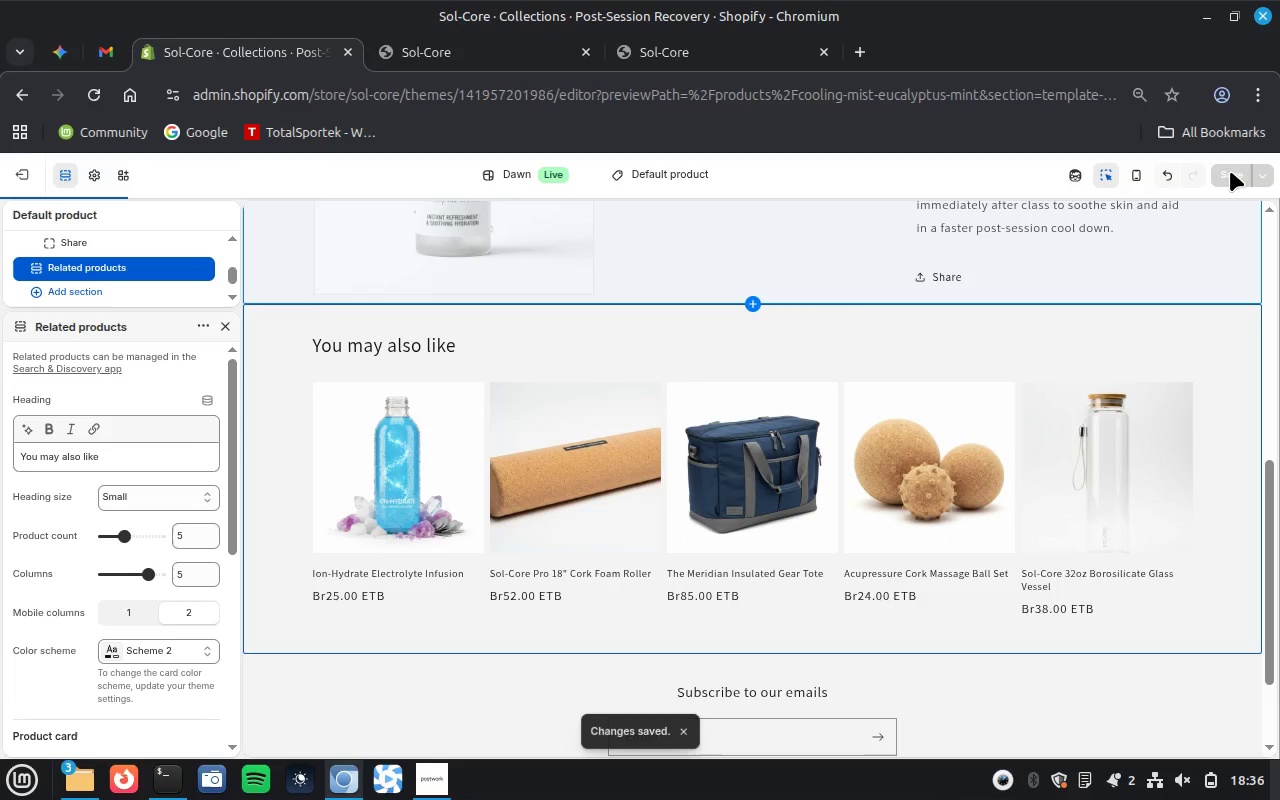 
wait(5.66)
 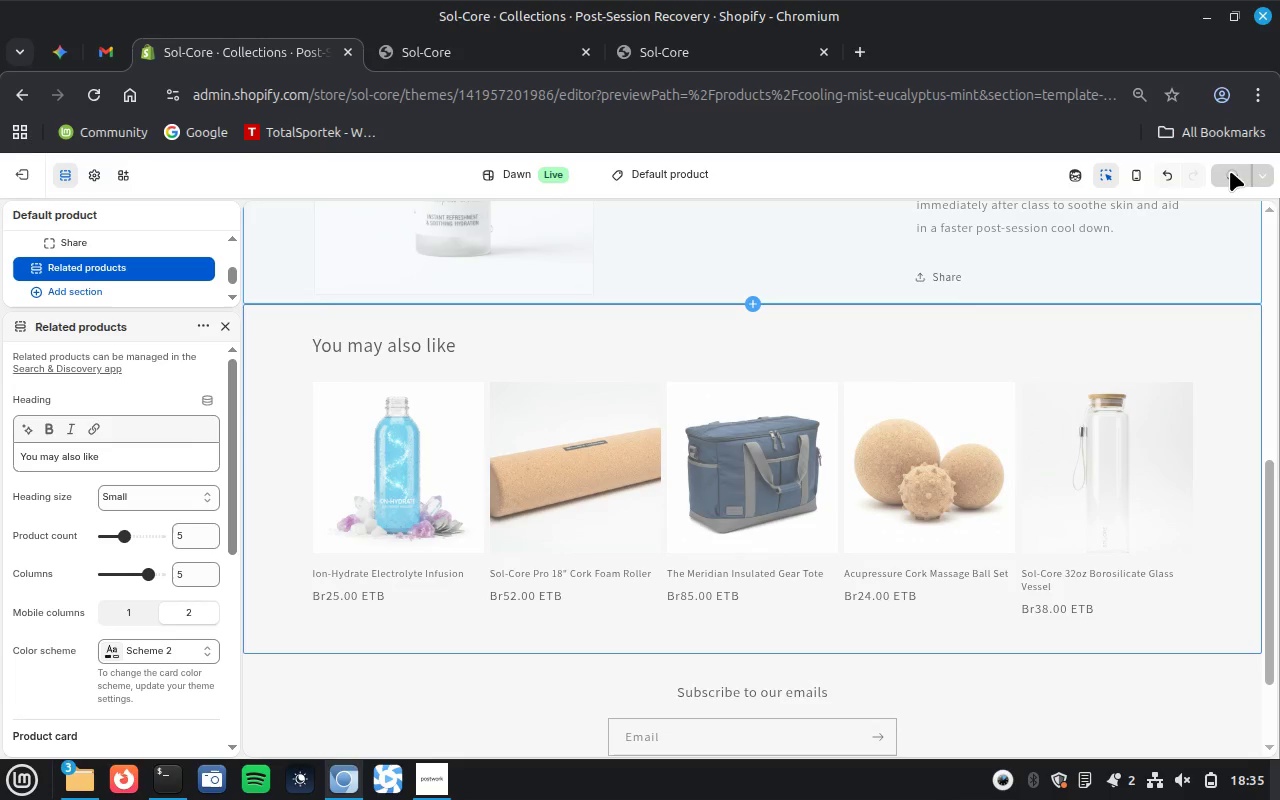 
scroll: coordinate [1254, 413], scroll_direction: up, amount: 12.0
 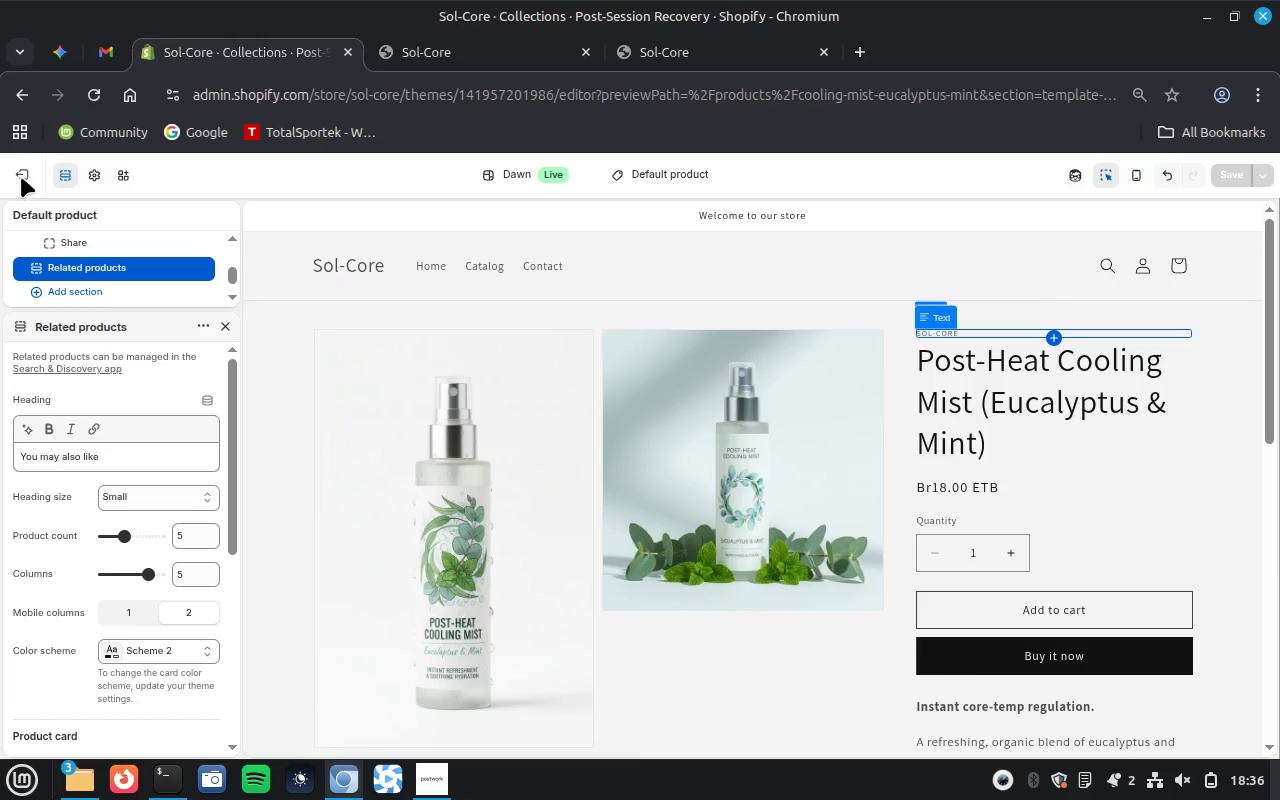 
left_click([21, 177])
 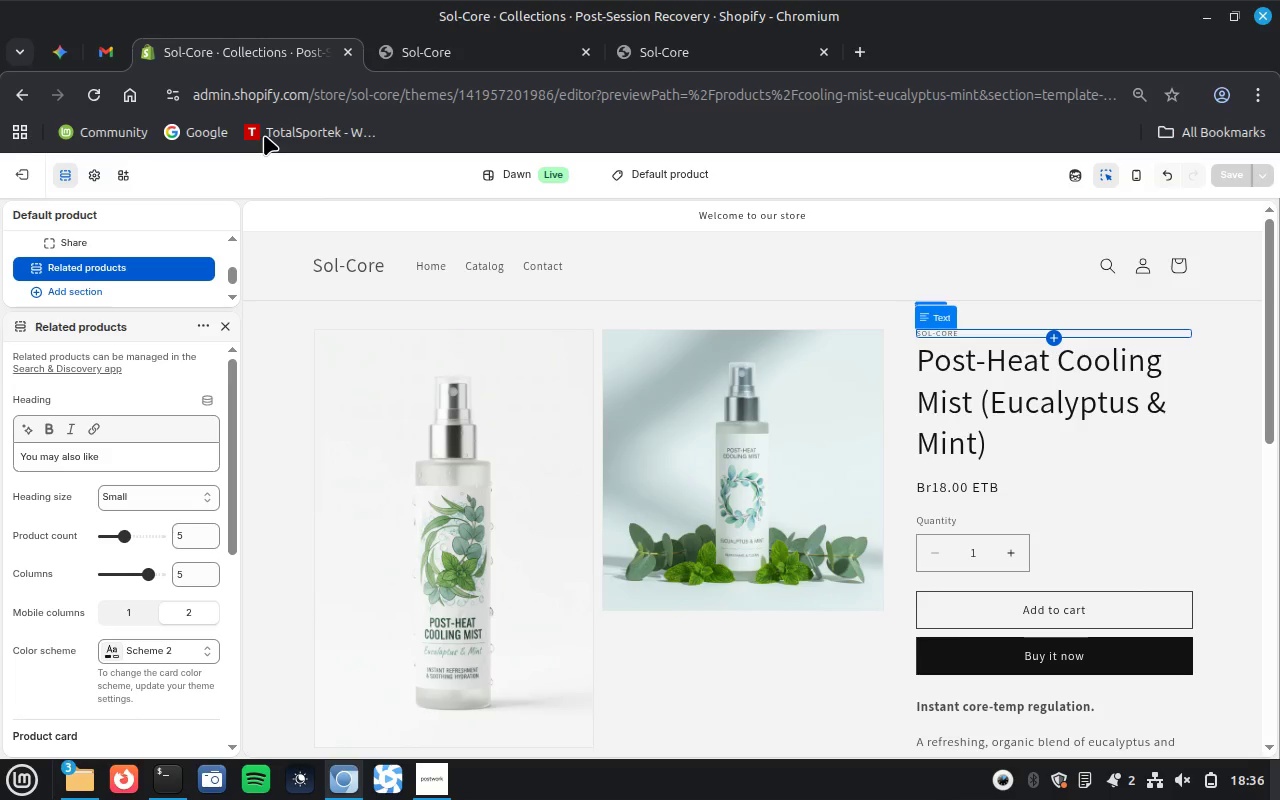 
left_click([443, 55])
 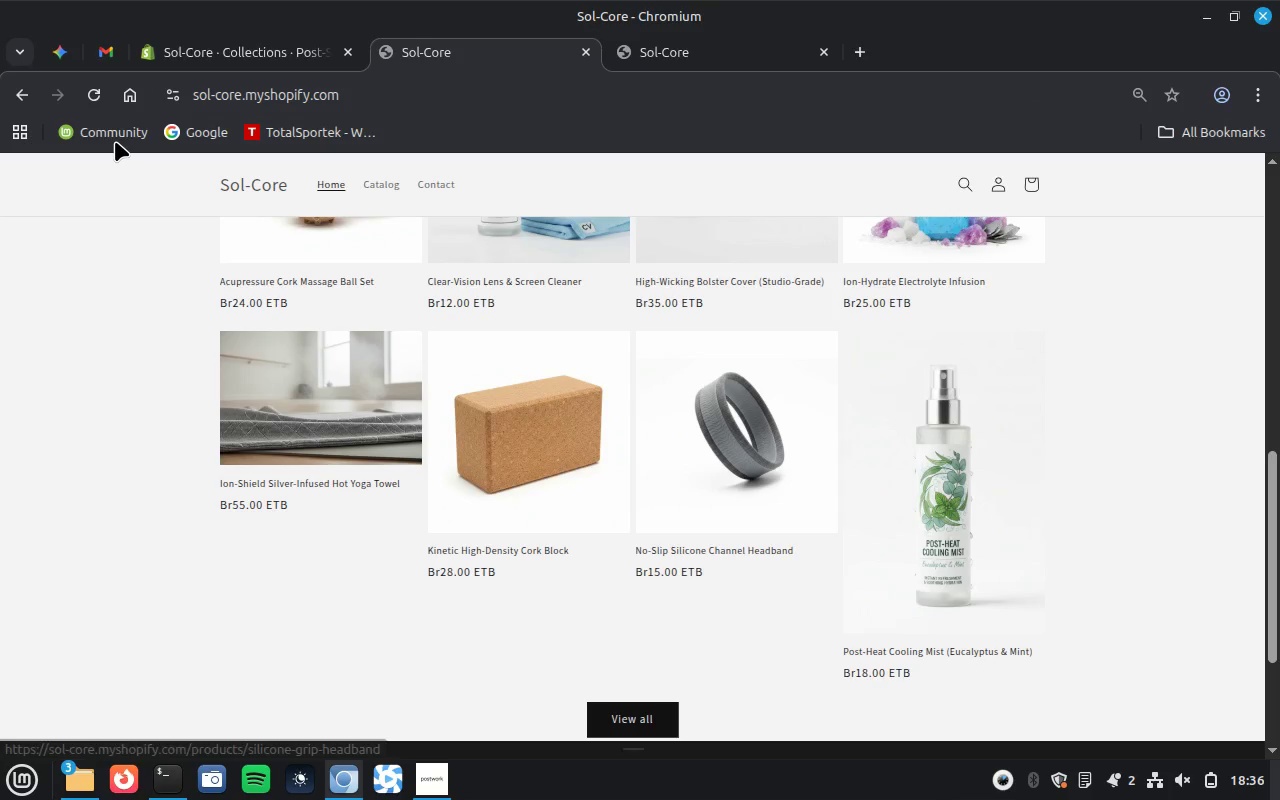 
left_click([99, 90])
 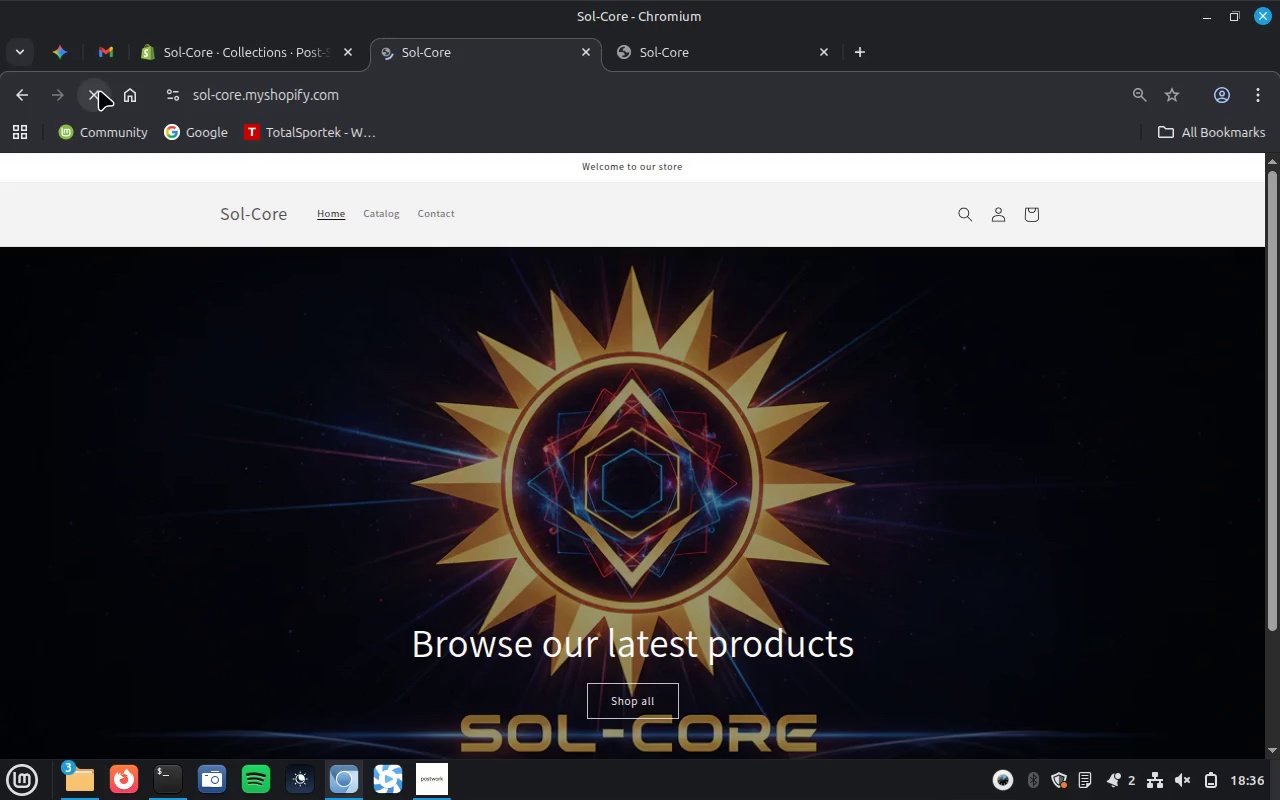 
scroll: coordinate [763, 497], scroll_direction: down, amount: 3.0
 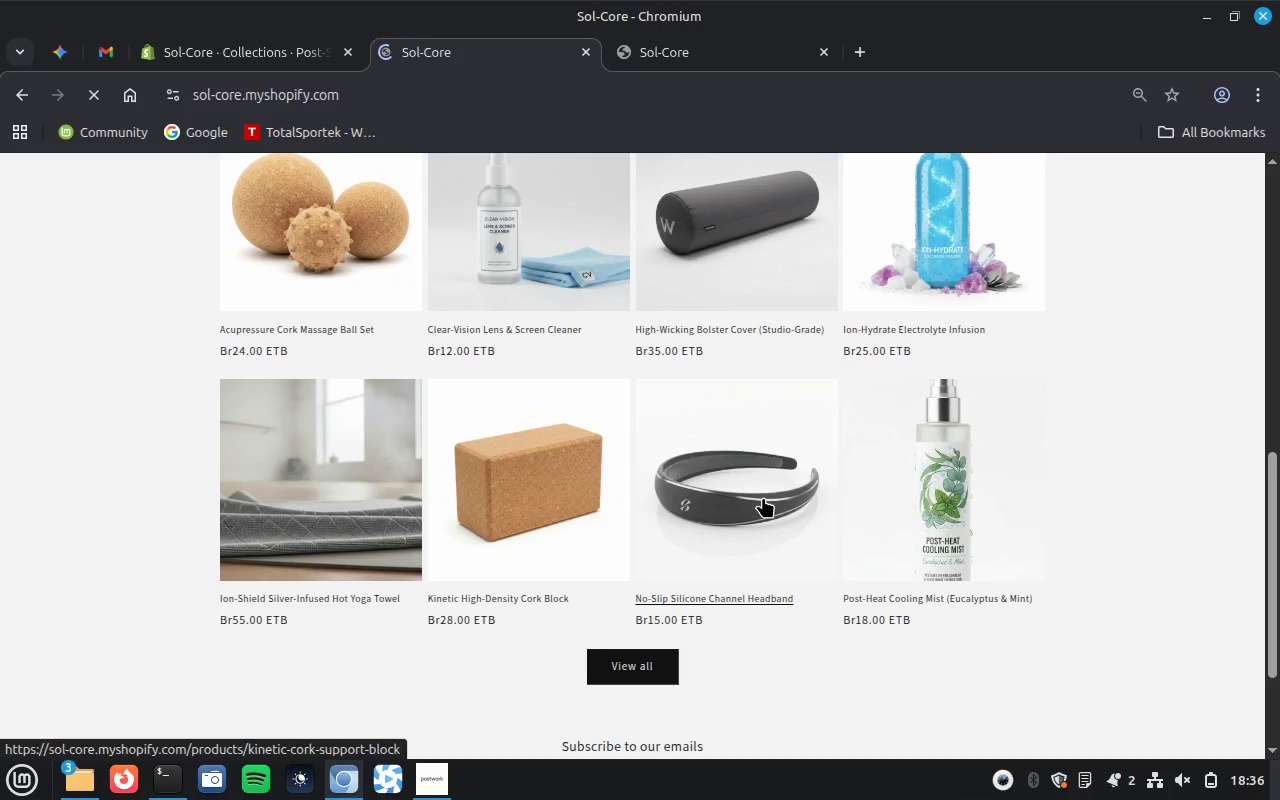 
scroll: coordinate [763, 497], scroll_direction: up, amount: 1.0
 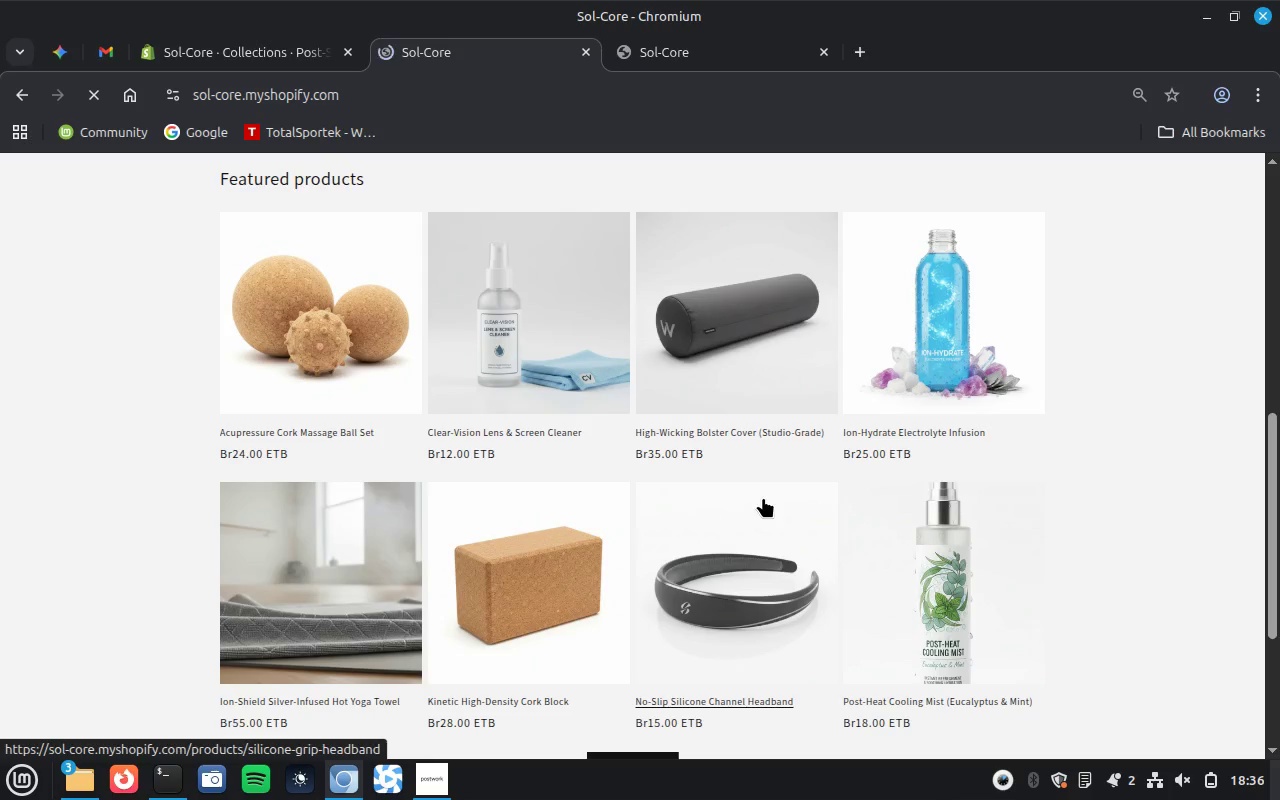 
wait(5.54)
 